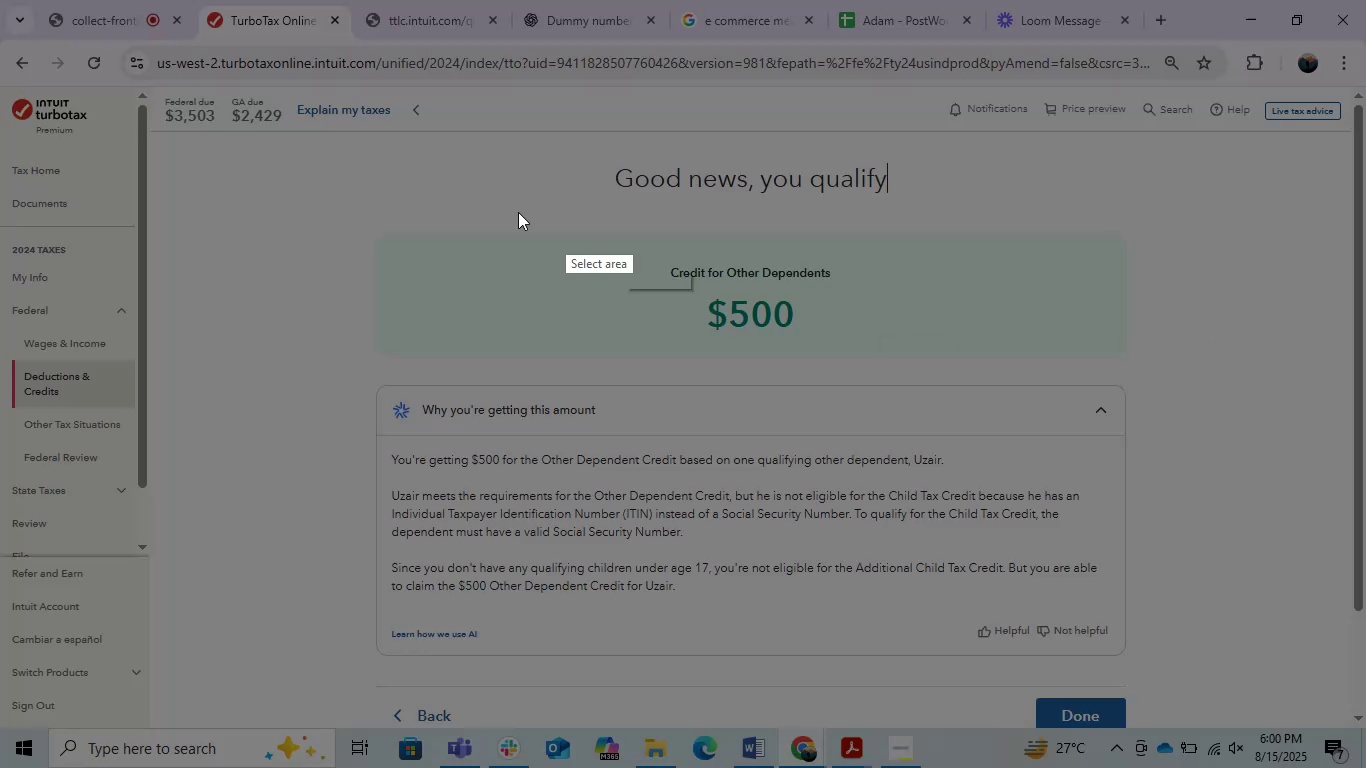 
left_click_drag(start_coordinate=[294, 151], to_coordinate=[1192, 687])
 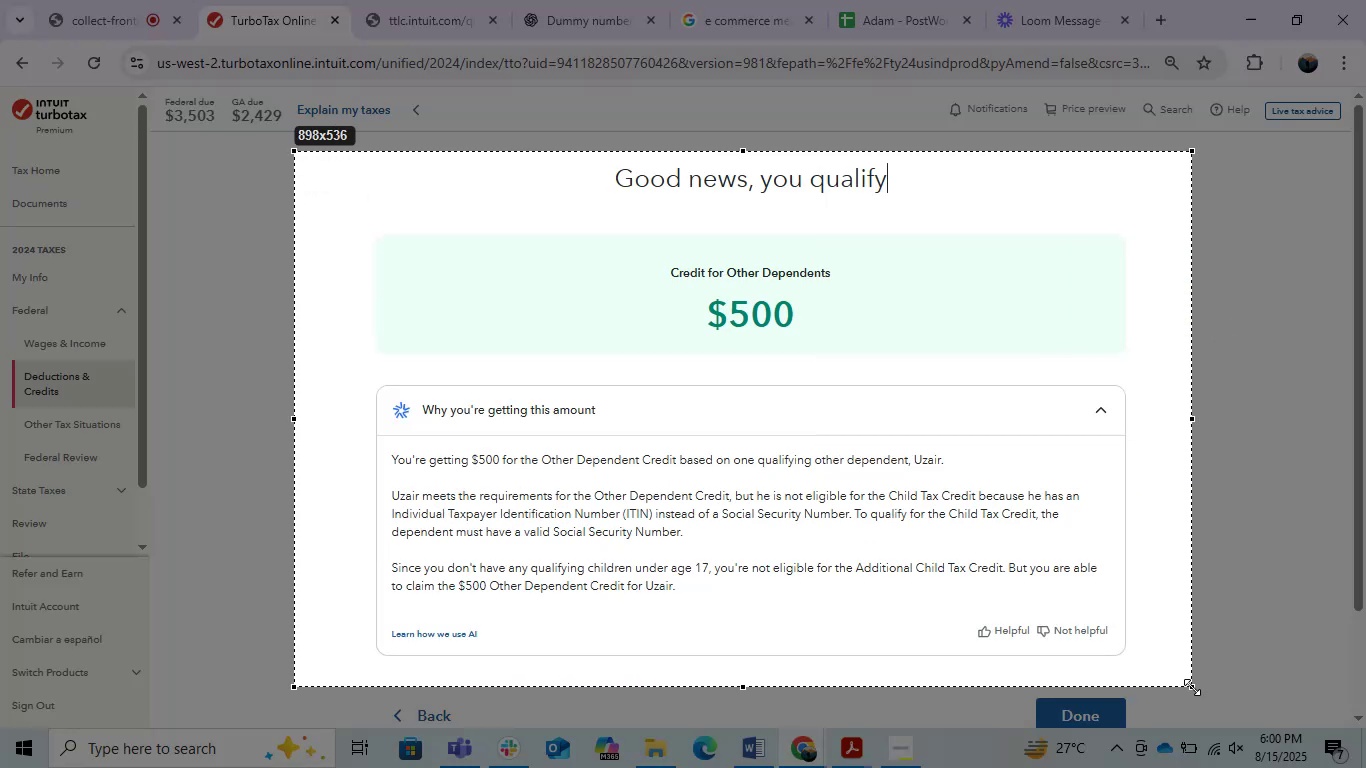 
key(Control+C)
 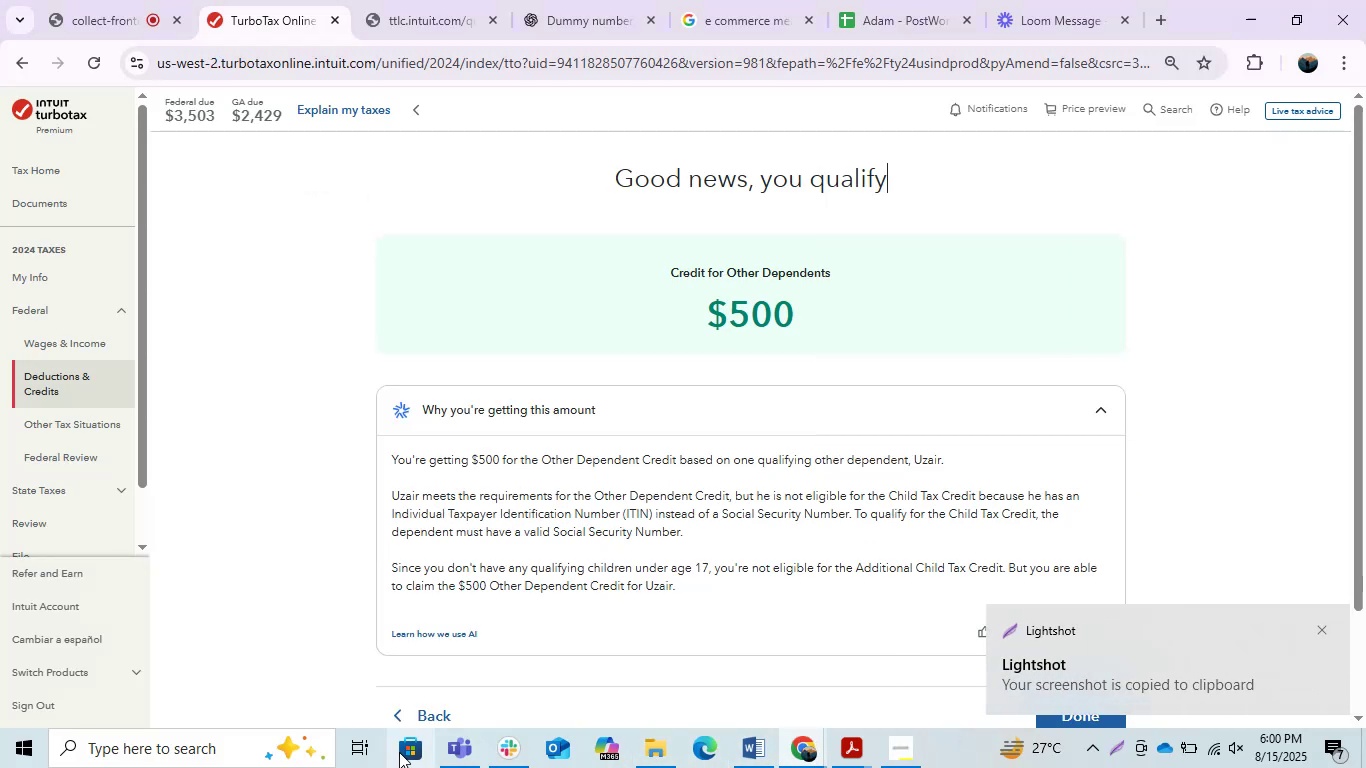 
left_click([501, 743])
 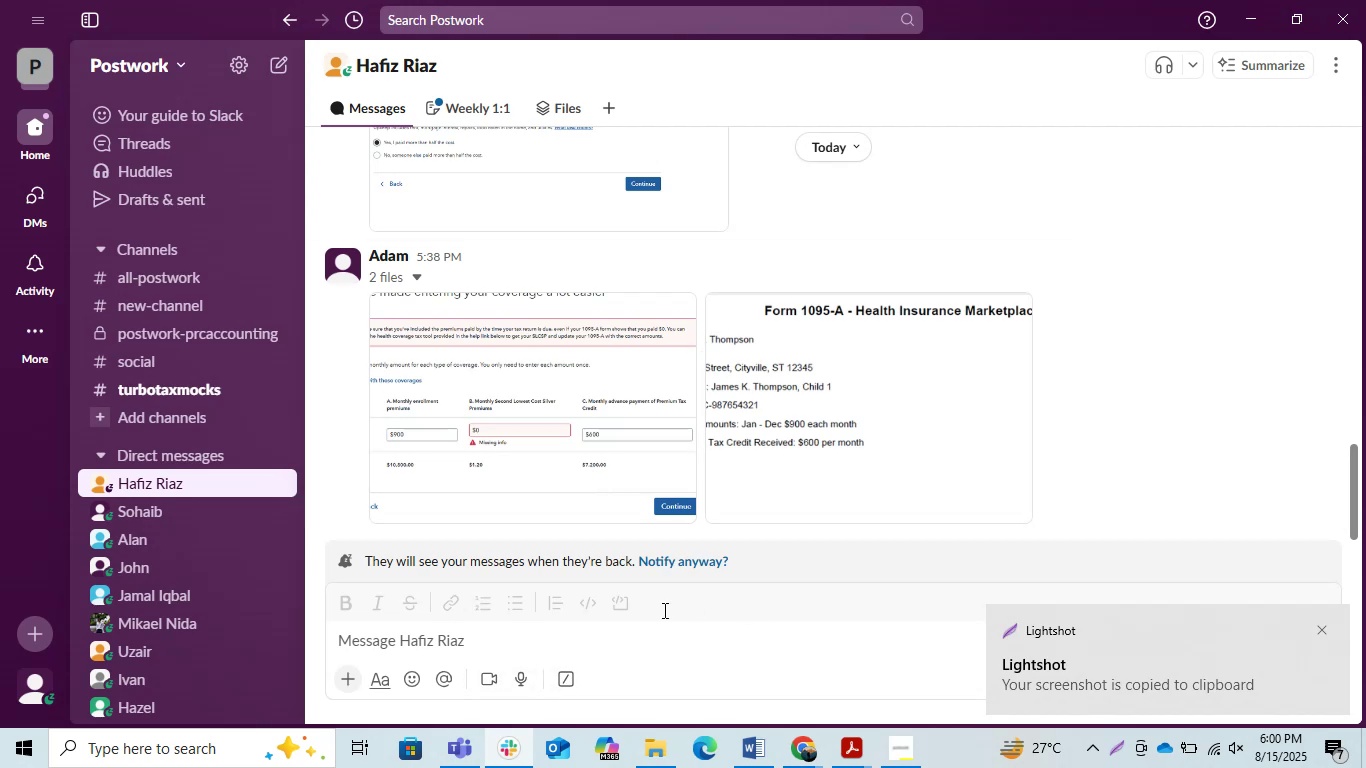 
double_click([588, 639])
 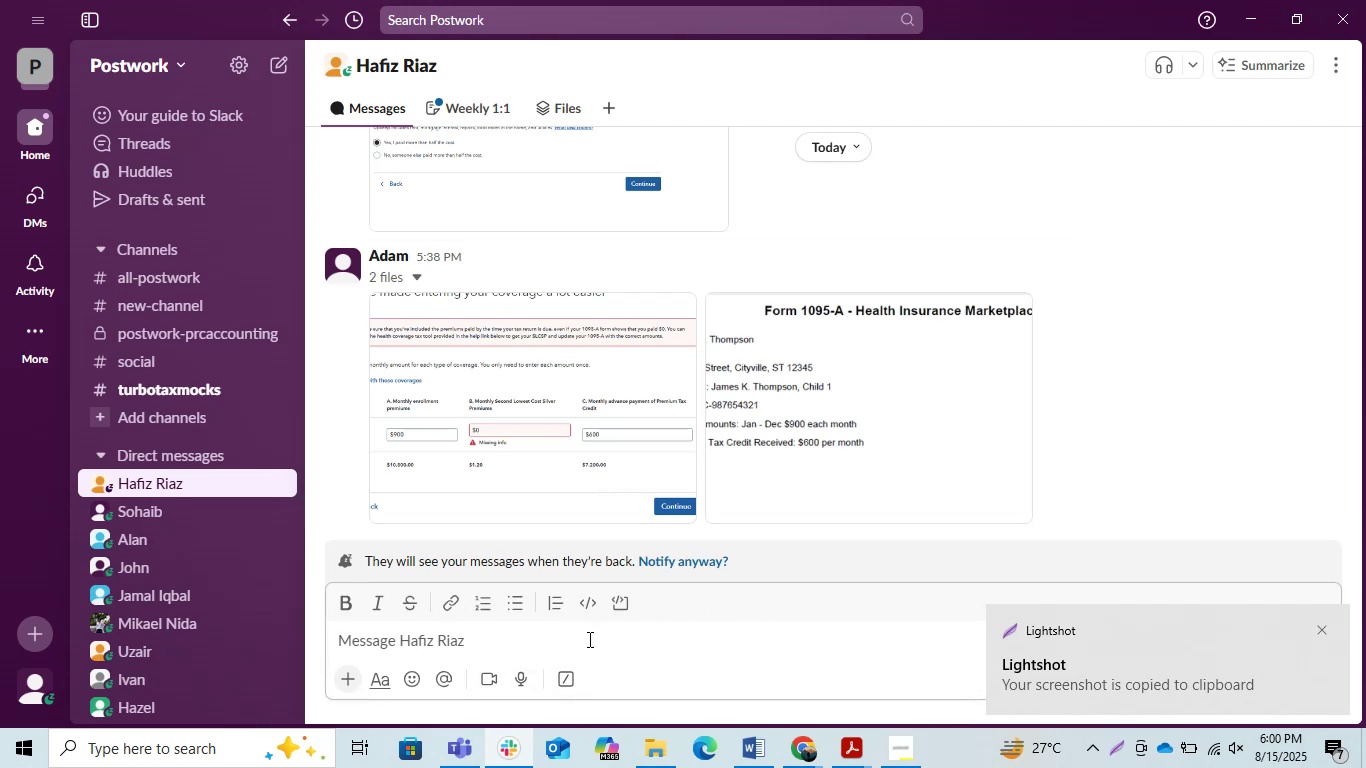 
key(Control+V)
 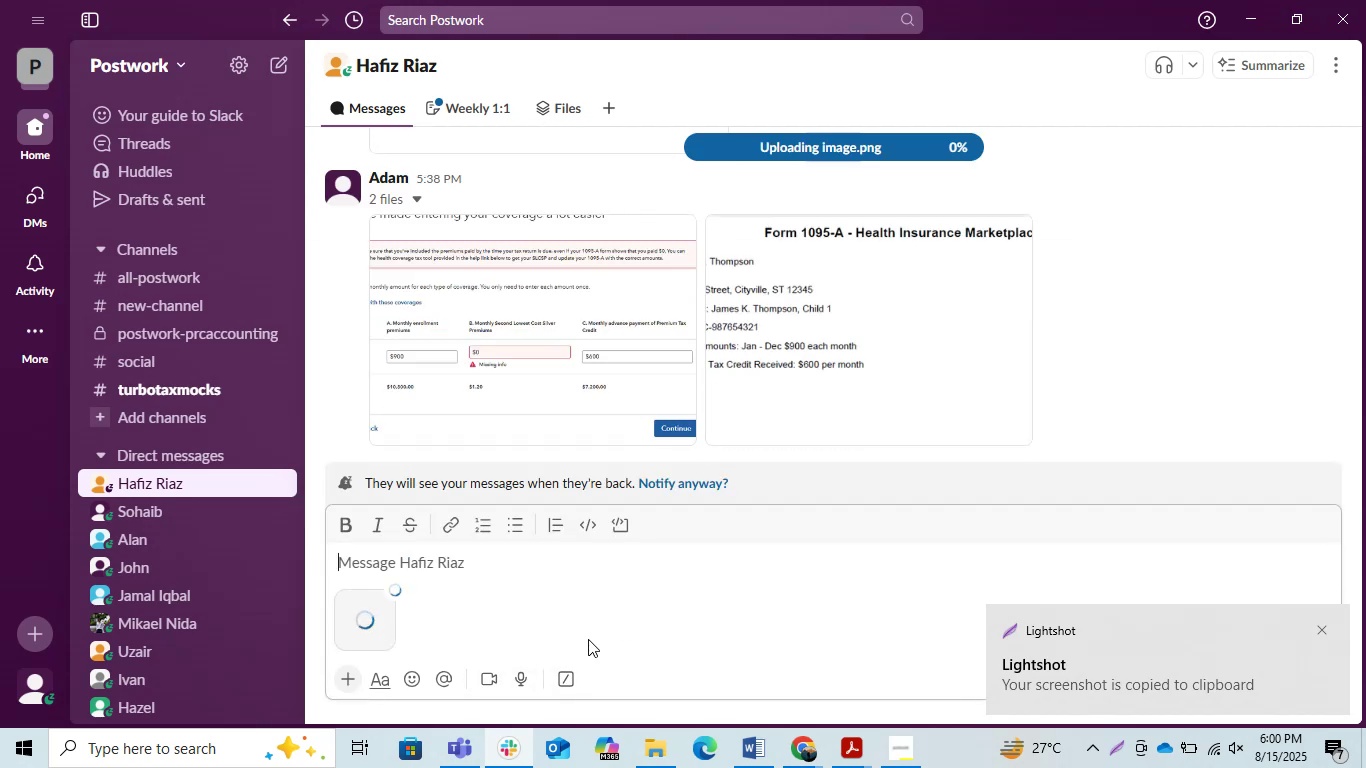 
key(Enter)
 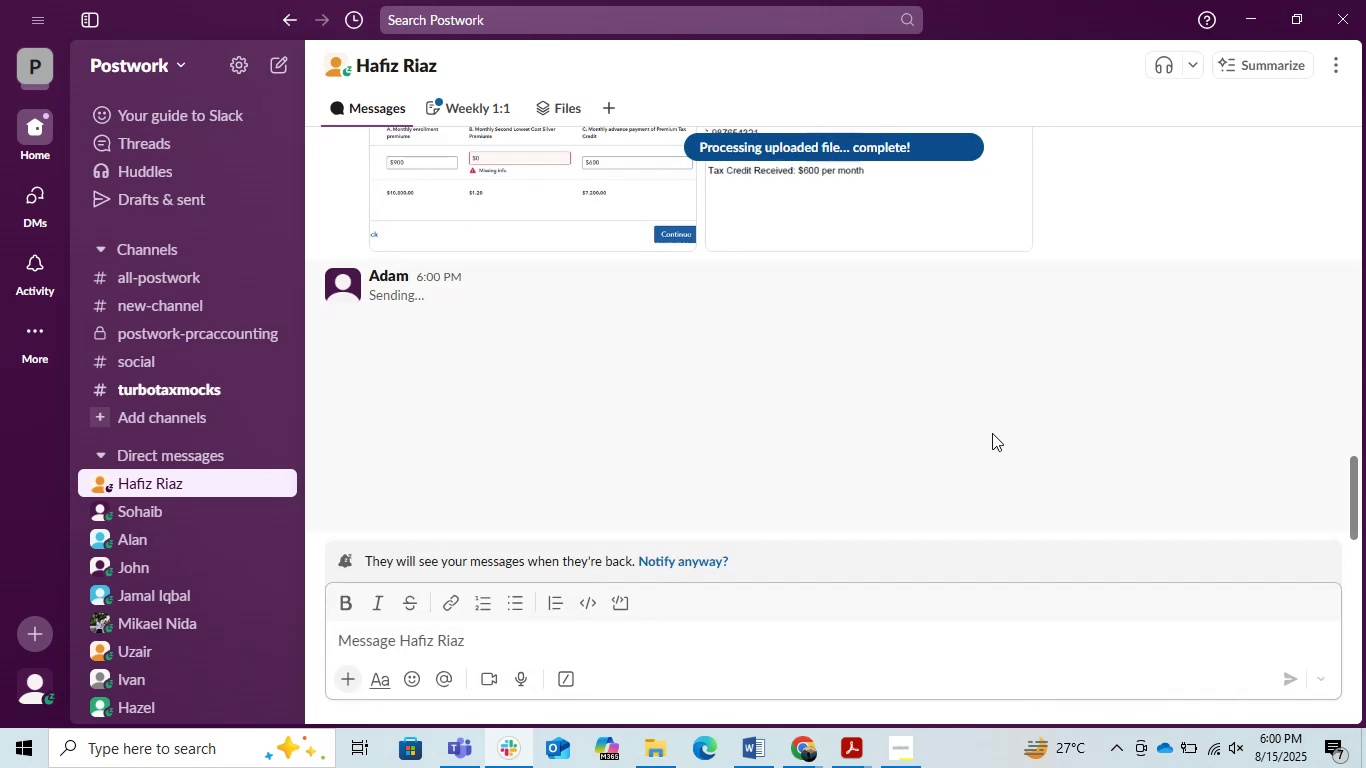 
left_click([1227, 21])
 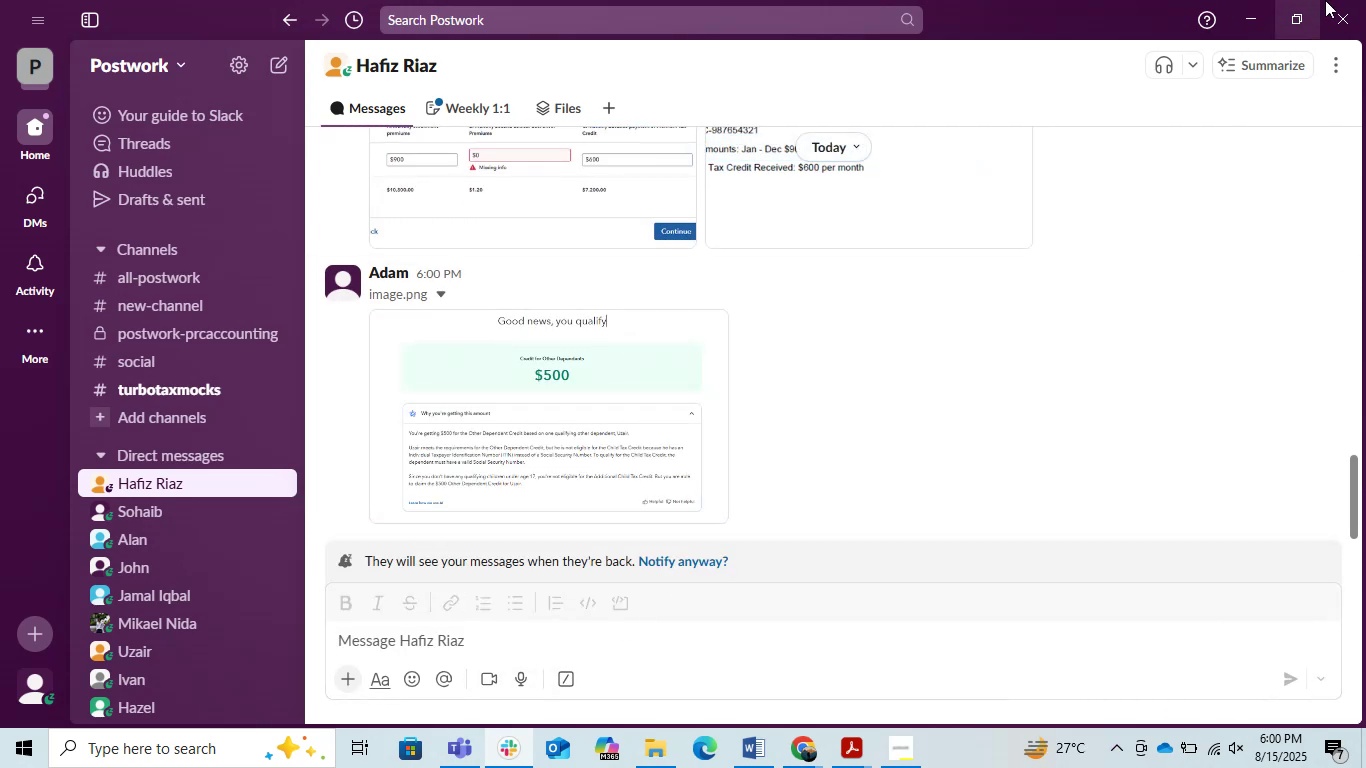 
left_click([1245, 19])
 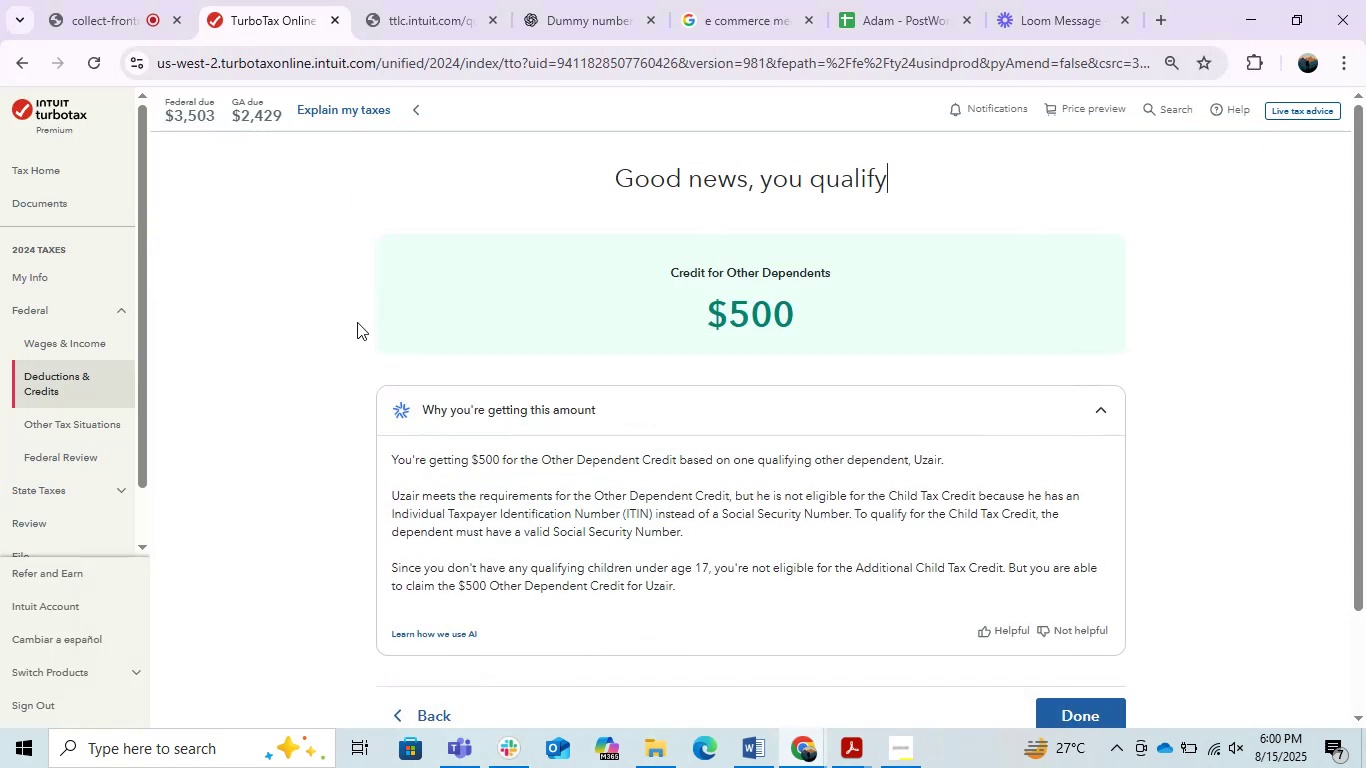 
left_click([270, 328])
 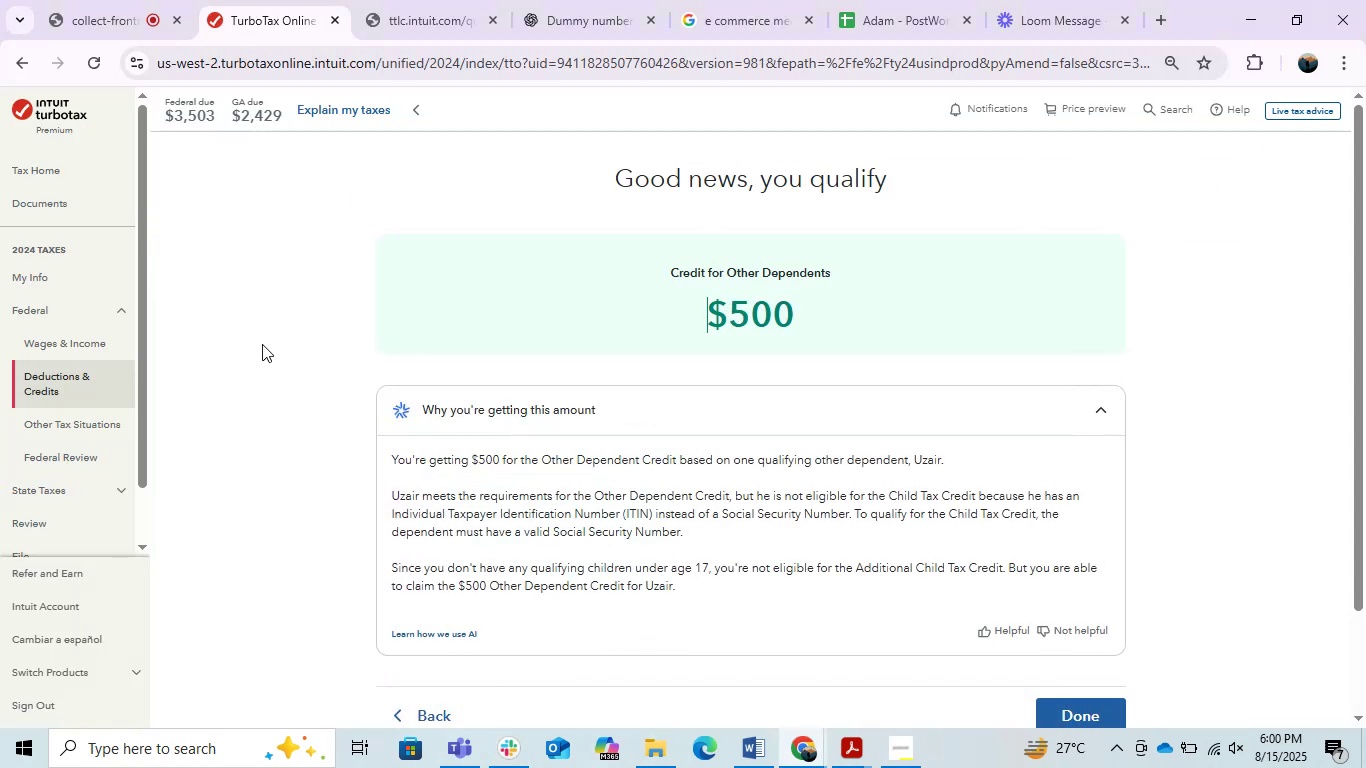 
wait(12.76)
 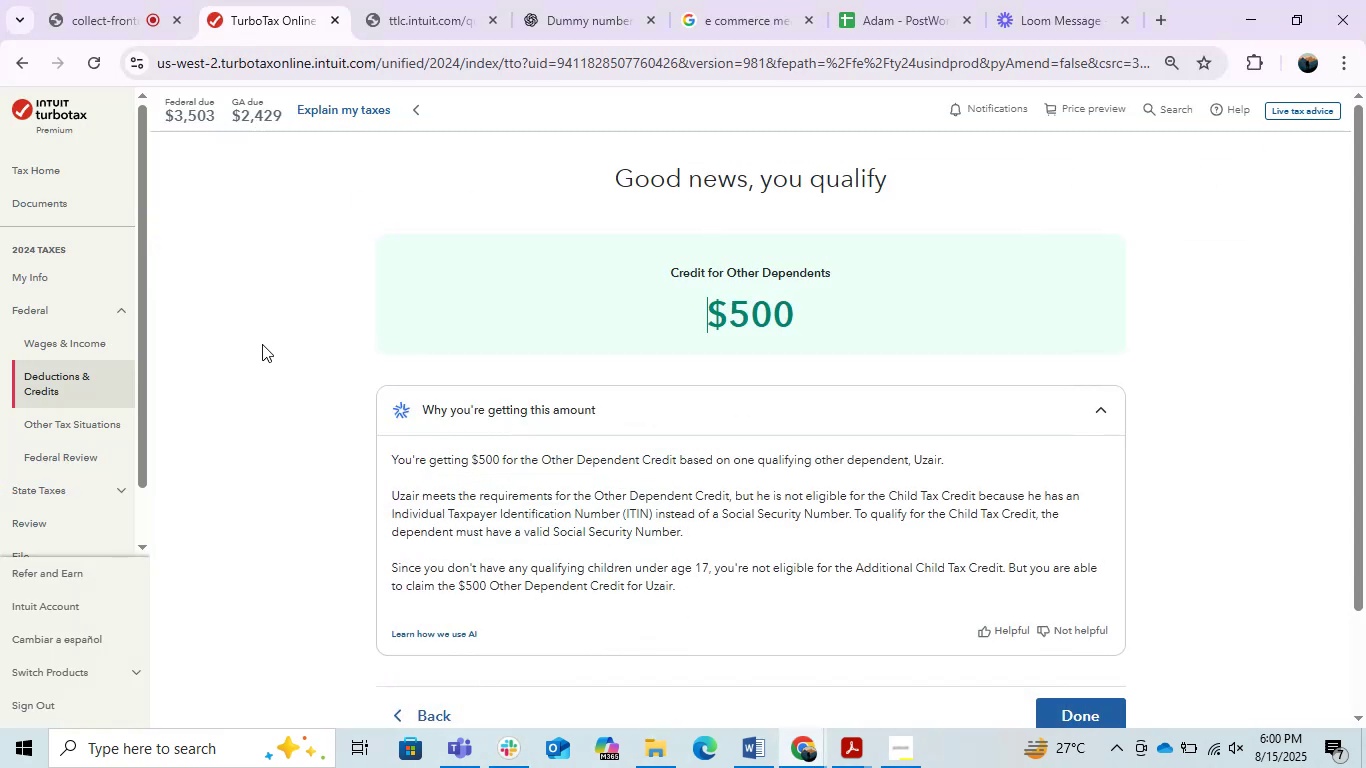 
scroll: coordinate [1019, 434], scroll_direction: down, amount: 2.0
 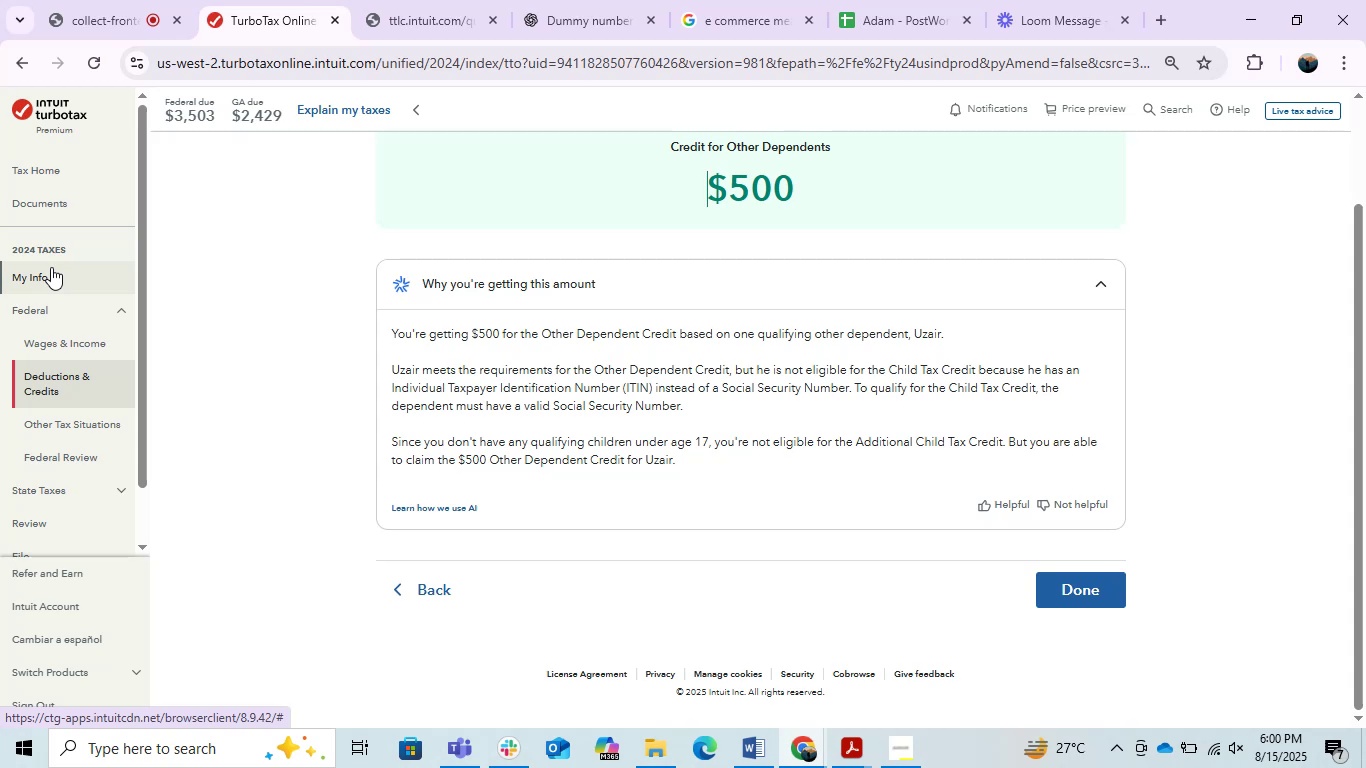 
wait(16.5)
 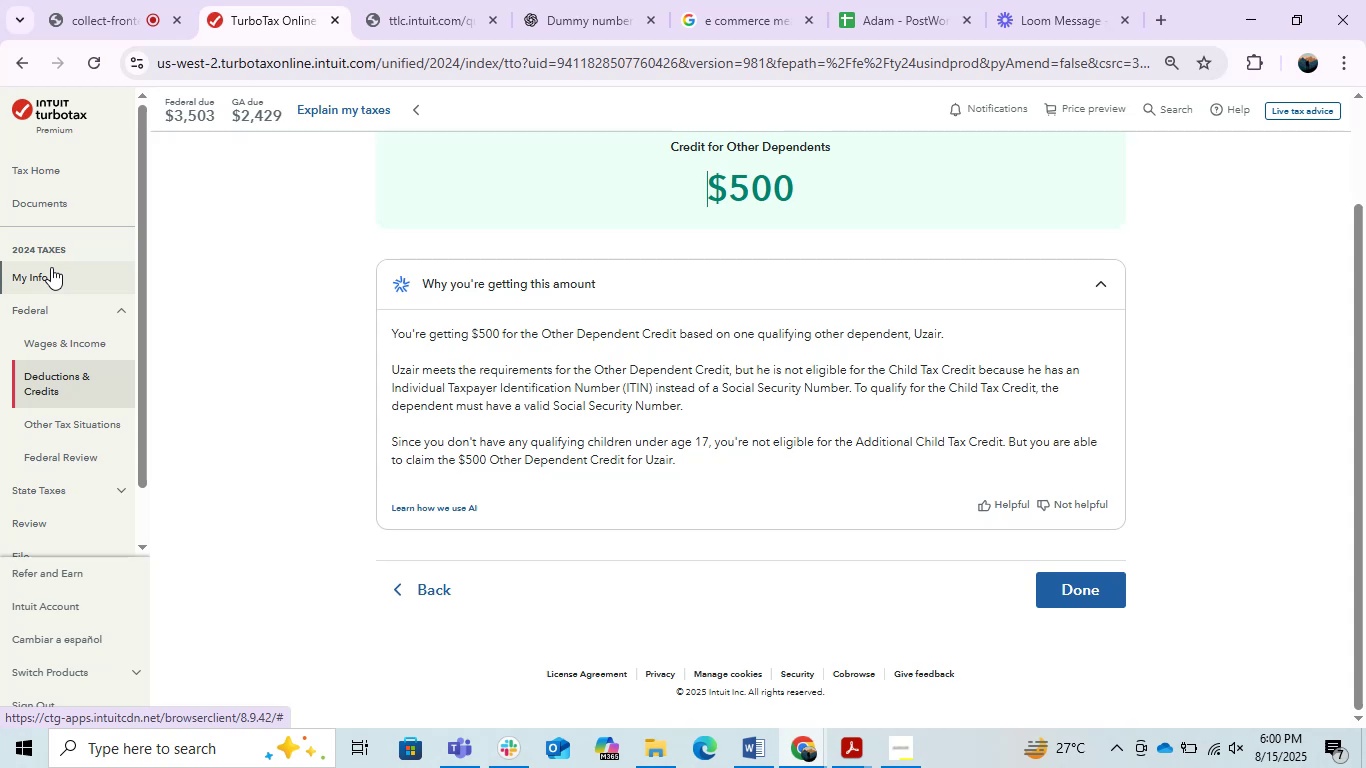 
left_click([808, 747])
 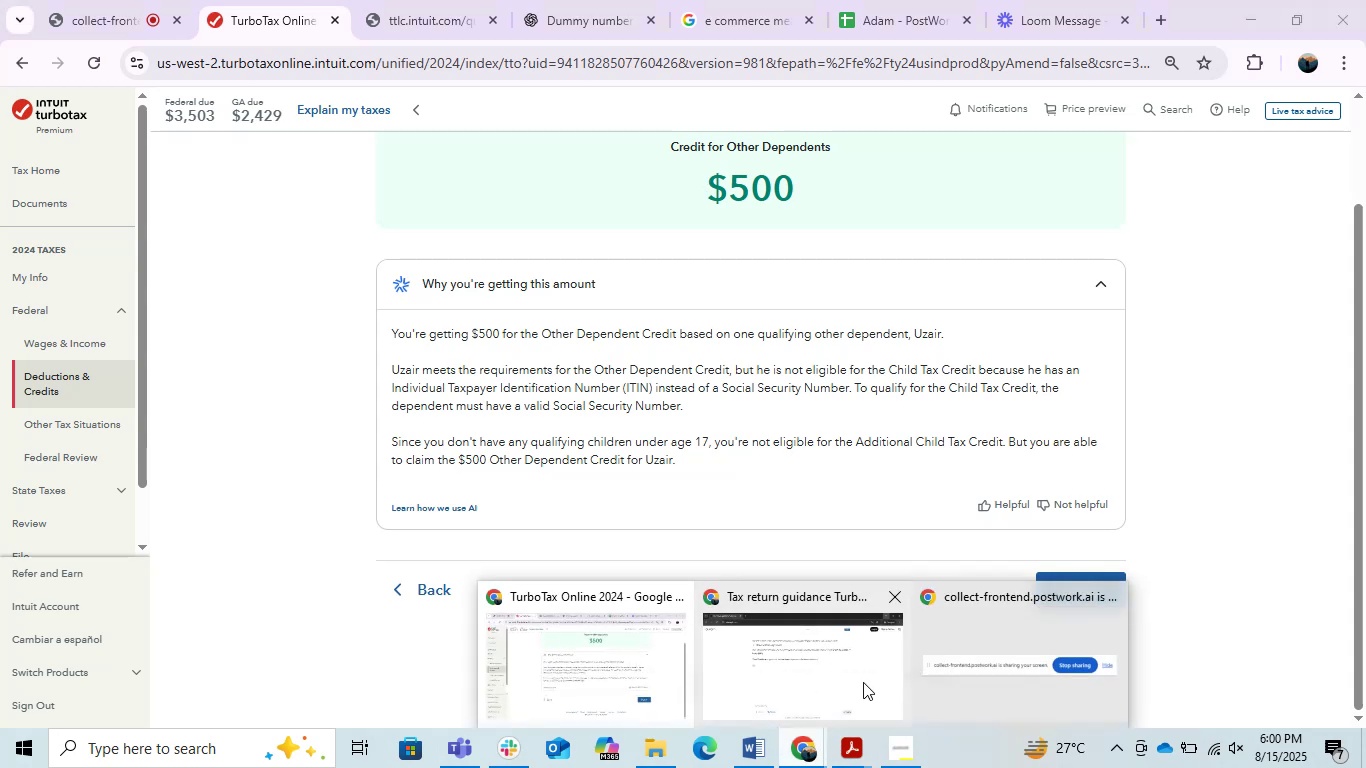 
left_click_drag(start_coordinate=[885, 677], to_coordinate=[880, 677])
 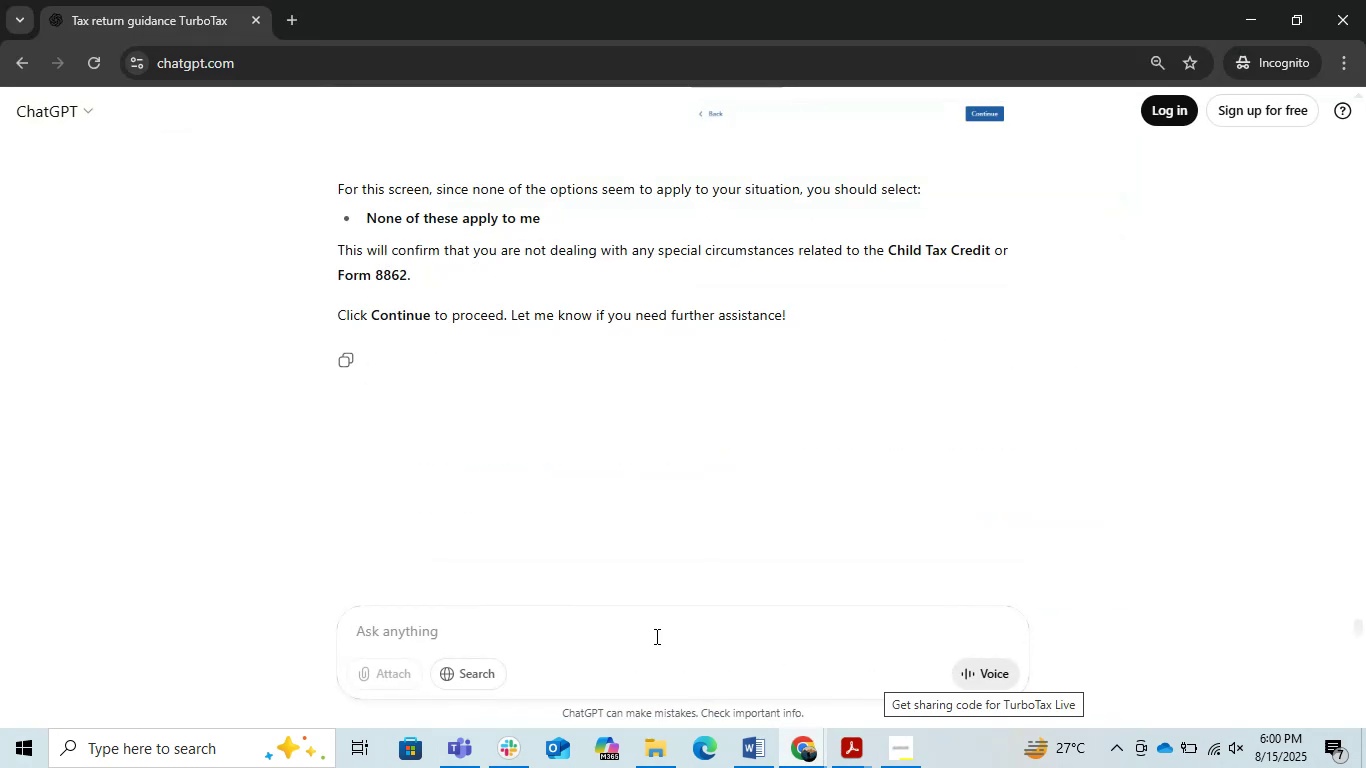 
key(Control+V)
 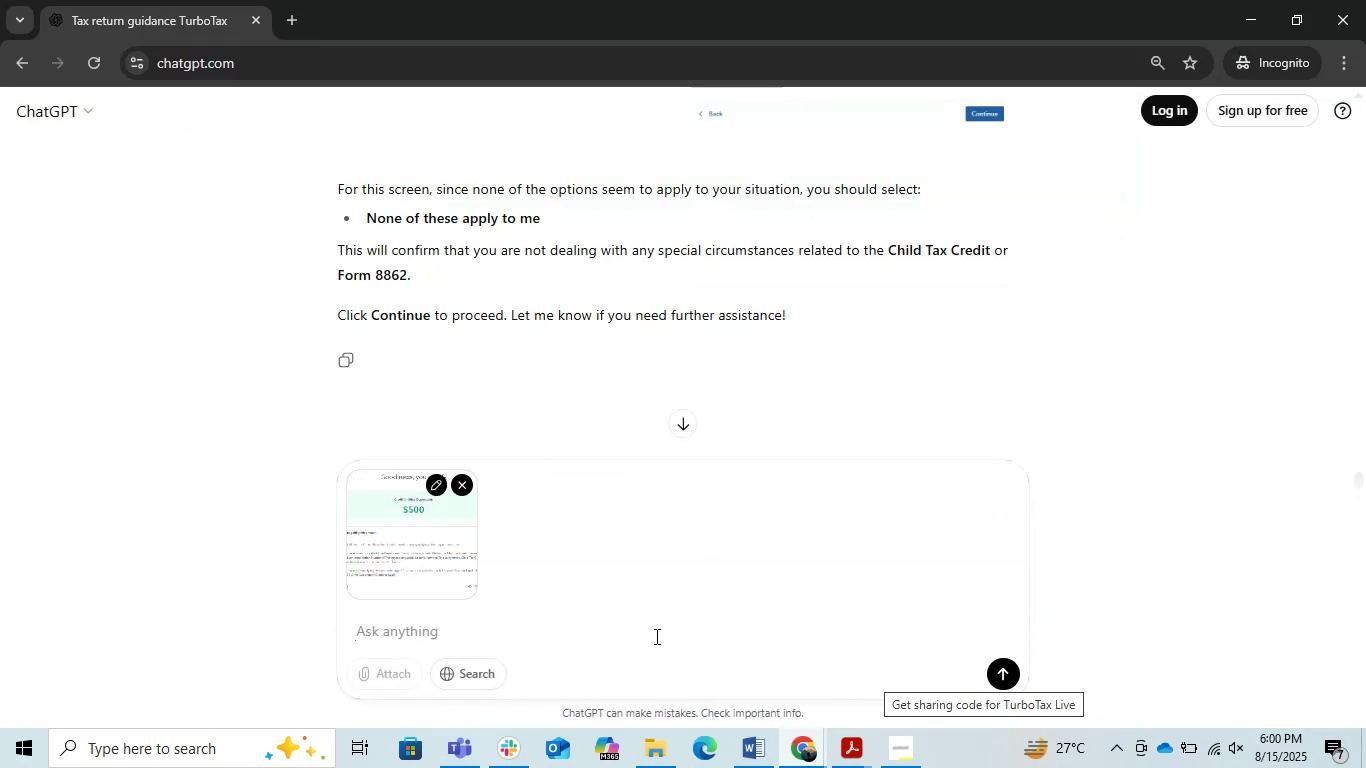 
type(why 5000)
key(Backspace)
type( i need 2000 credit )
 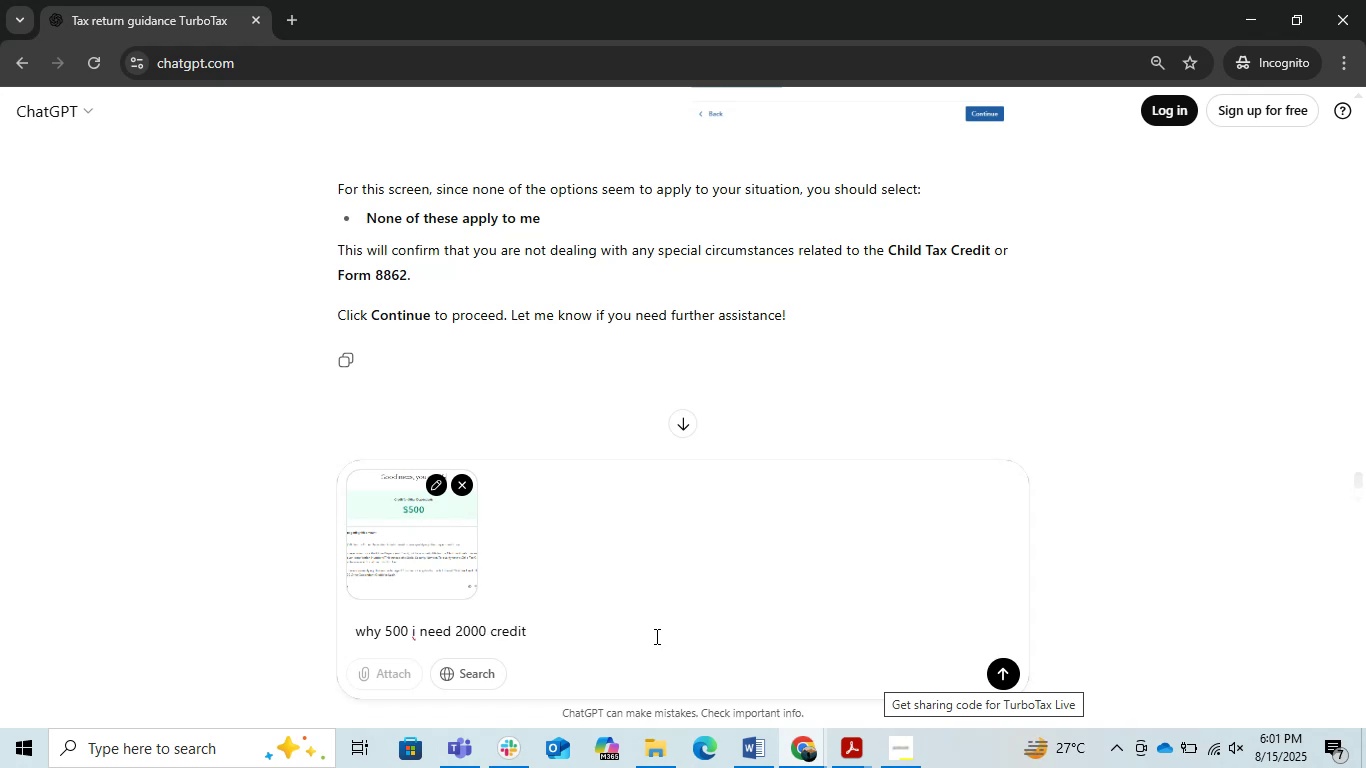 
key(Enter)
 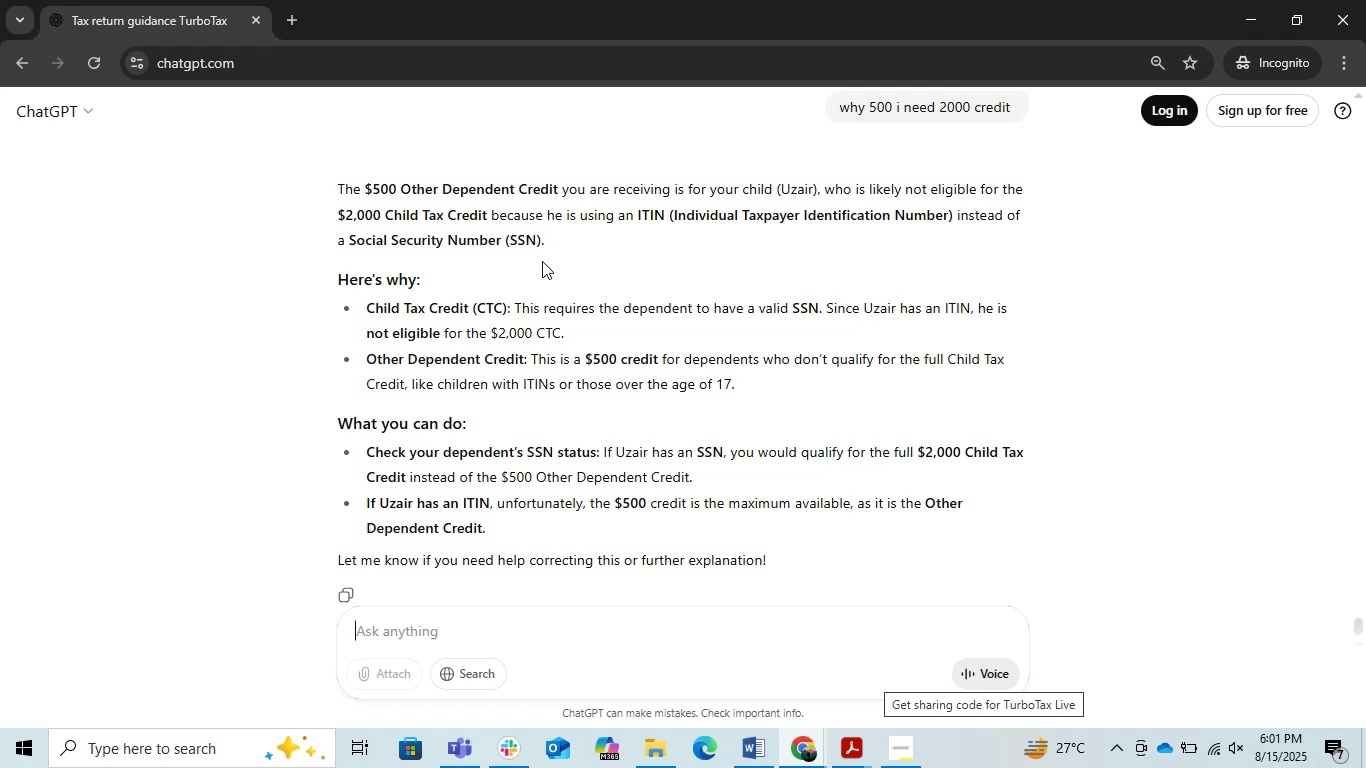 
wait(46.41)
 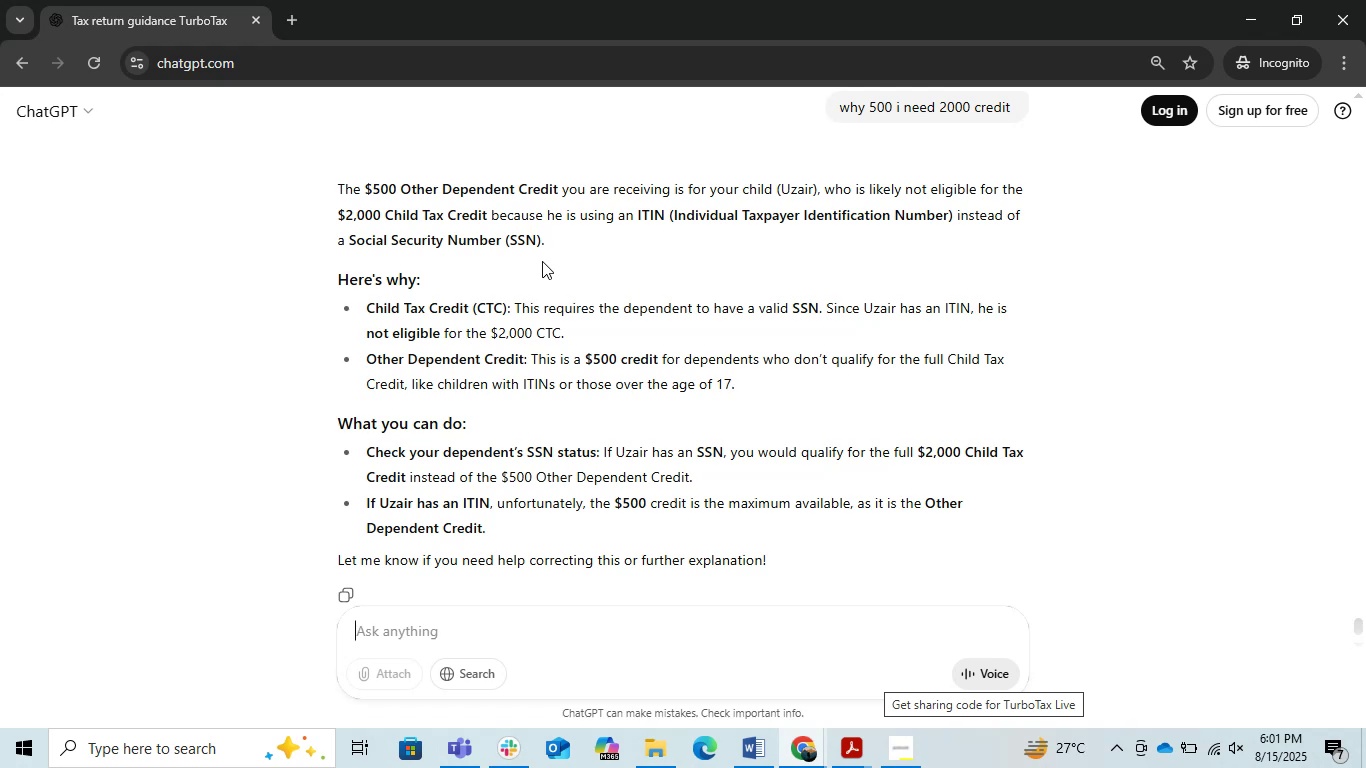 
left_click([798, 748])
 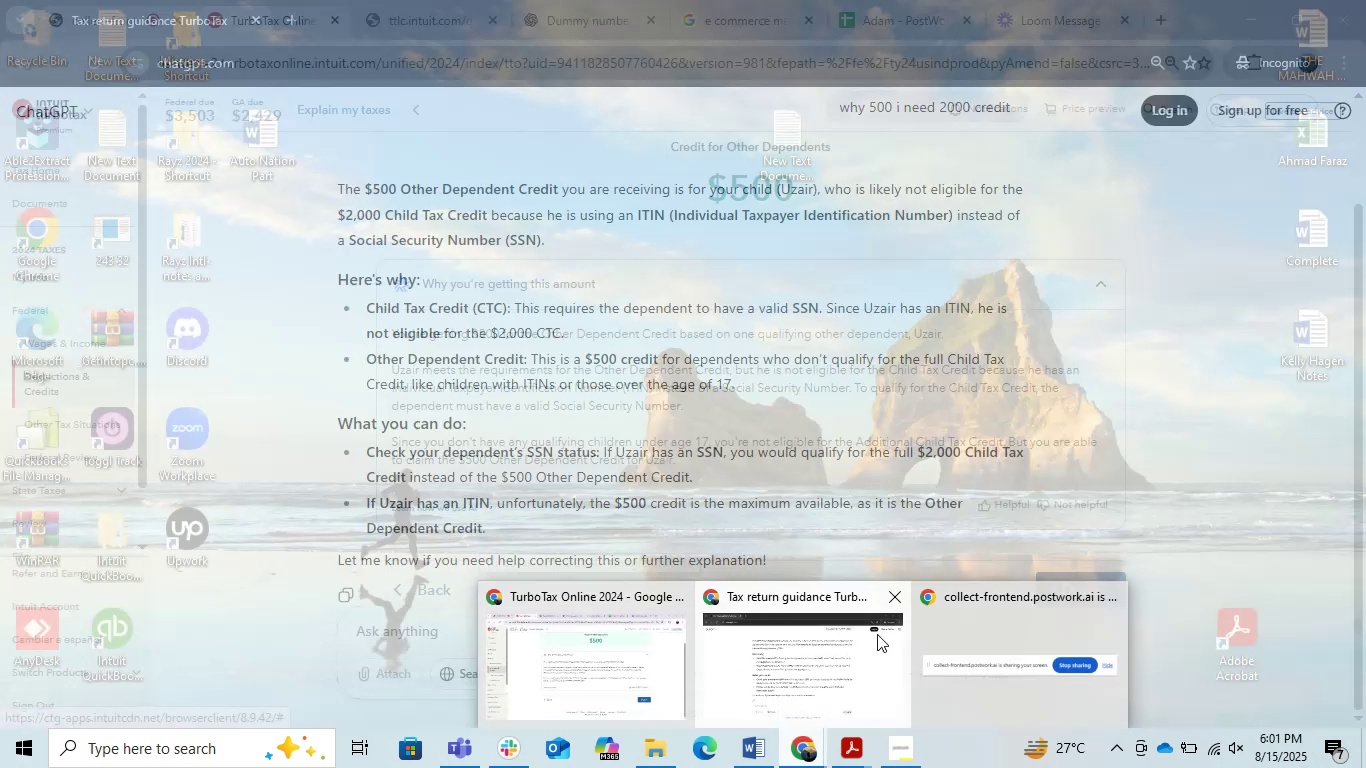 
left_click([839, 658])
 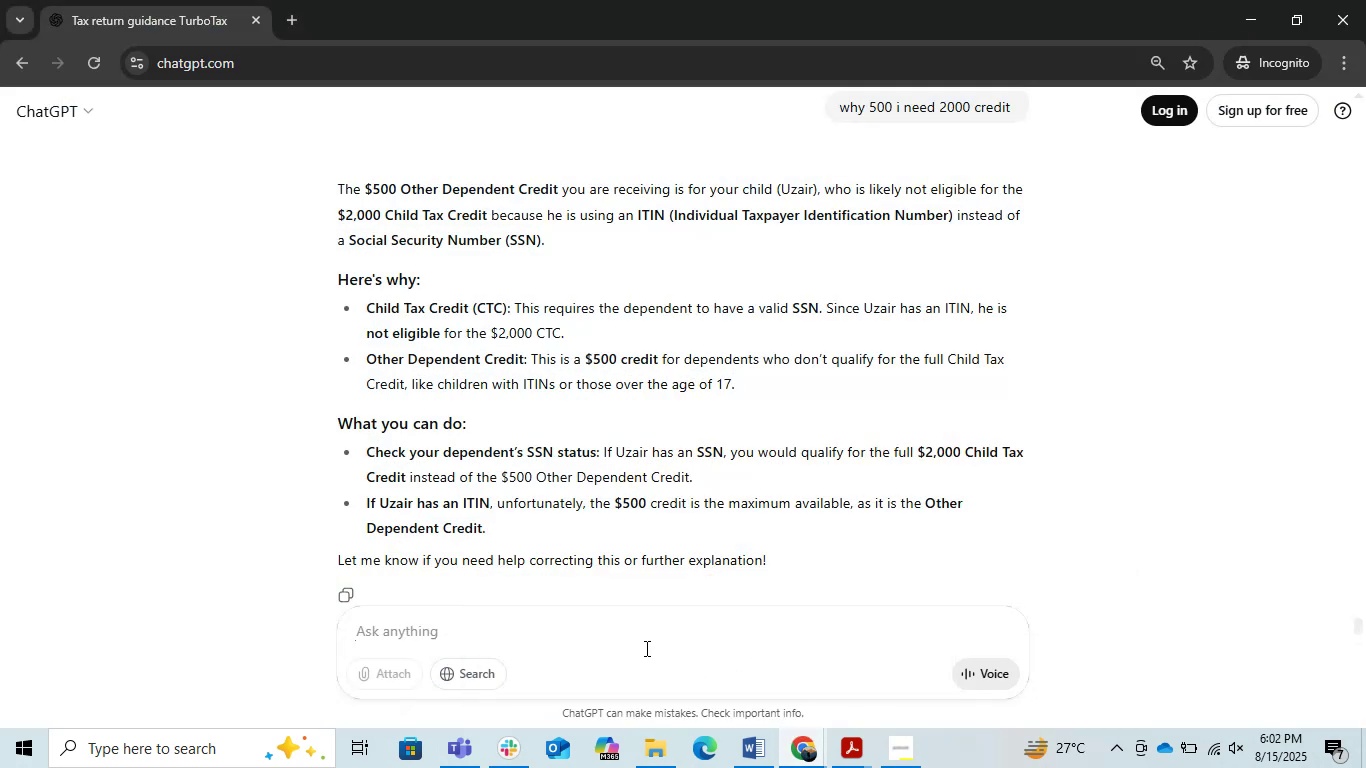 
left_click([645, 648])
 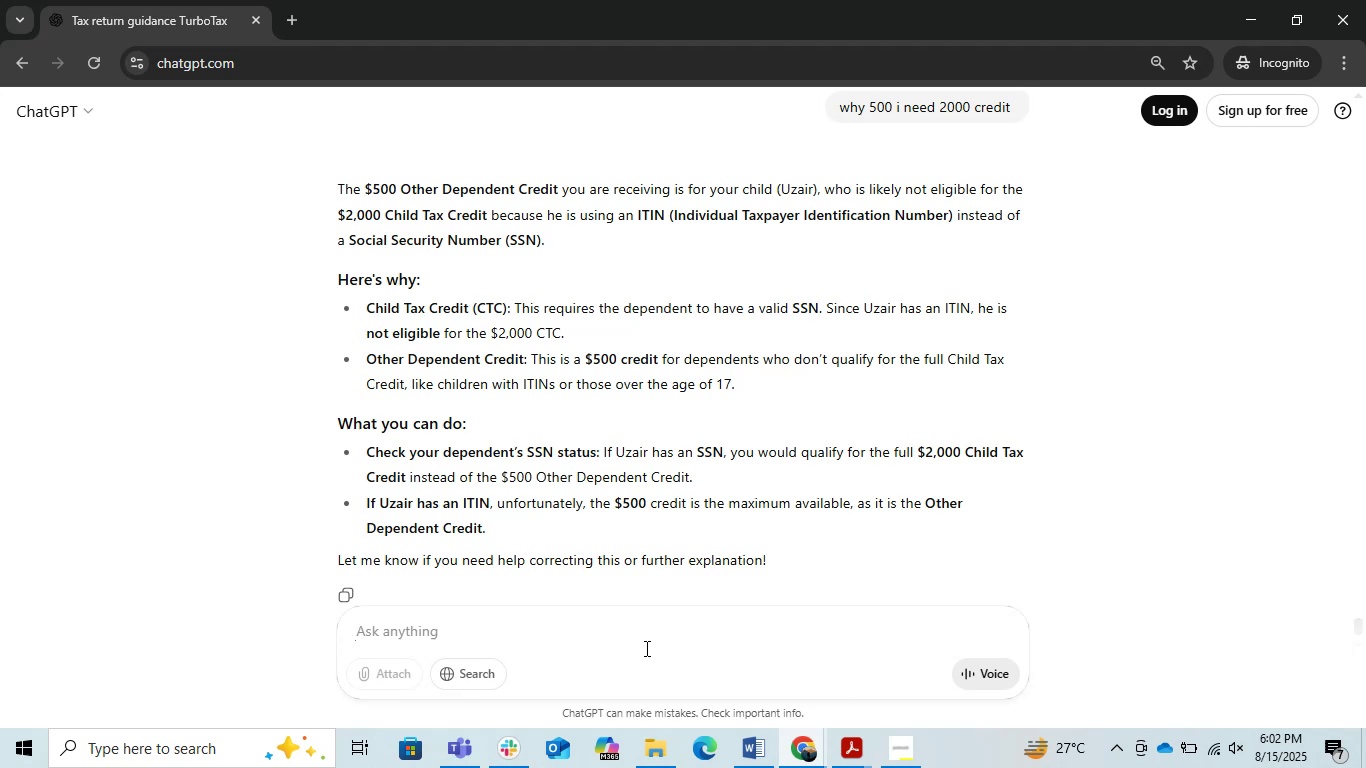 
type(ok give me vlid ssn )
 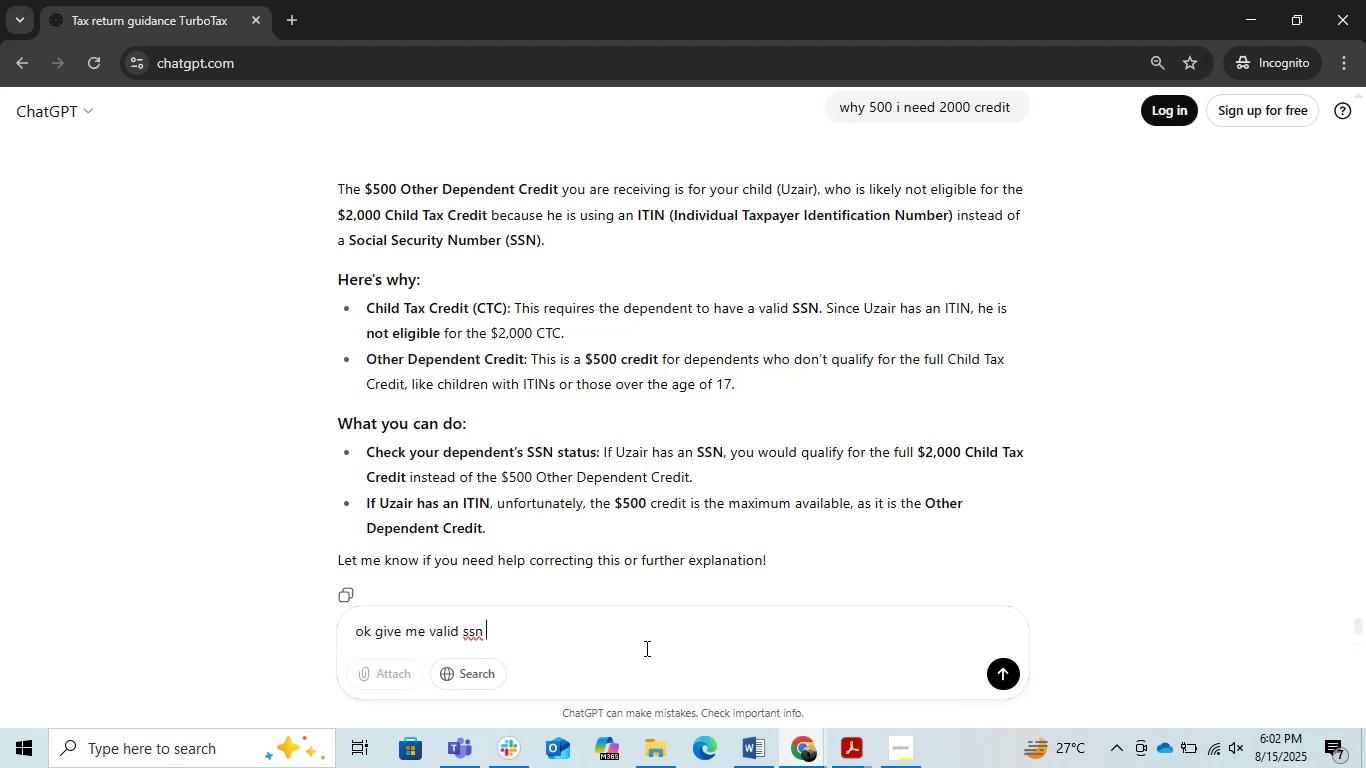 
hold_key(key=A, duration=0.3)
 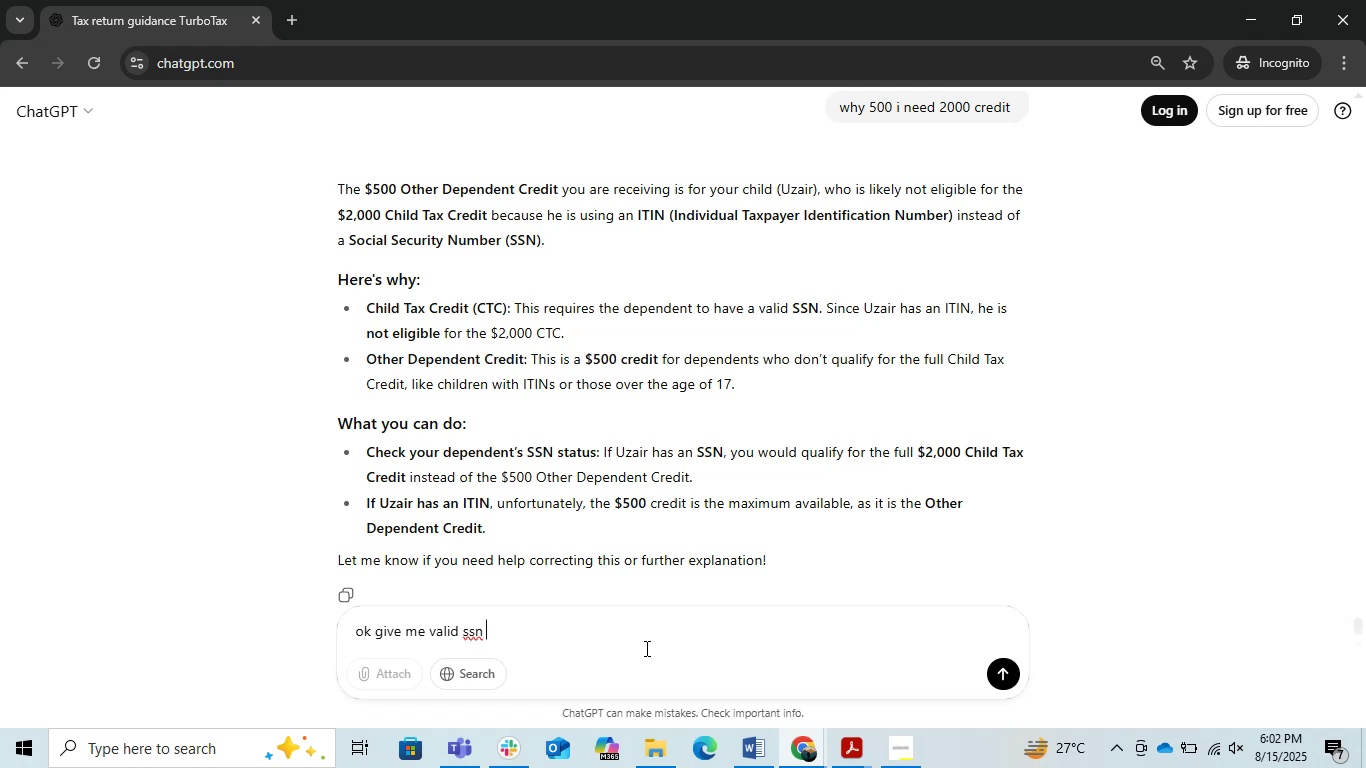 
type(dummy)
 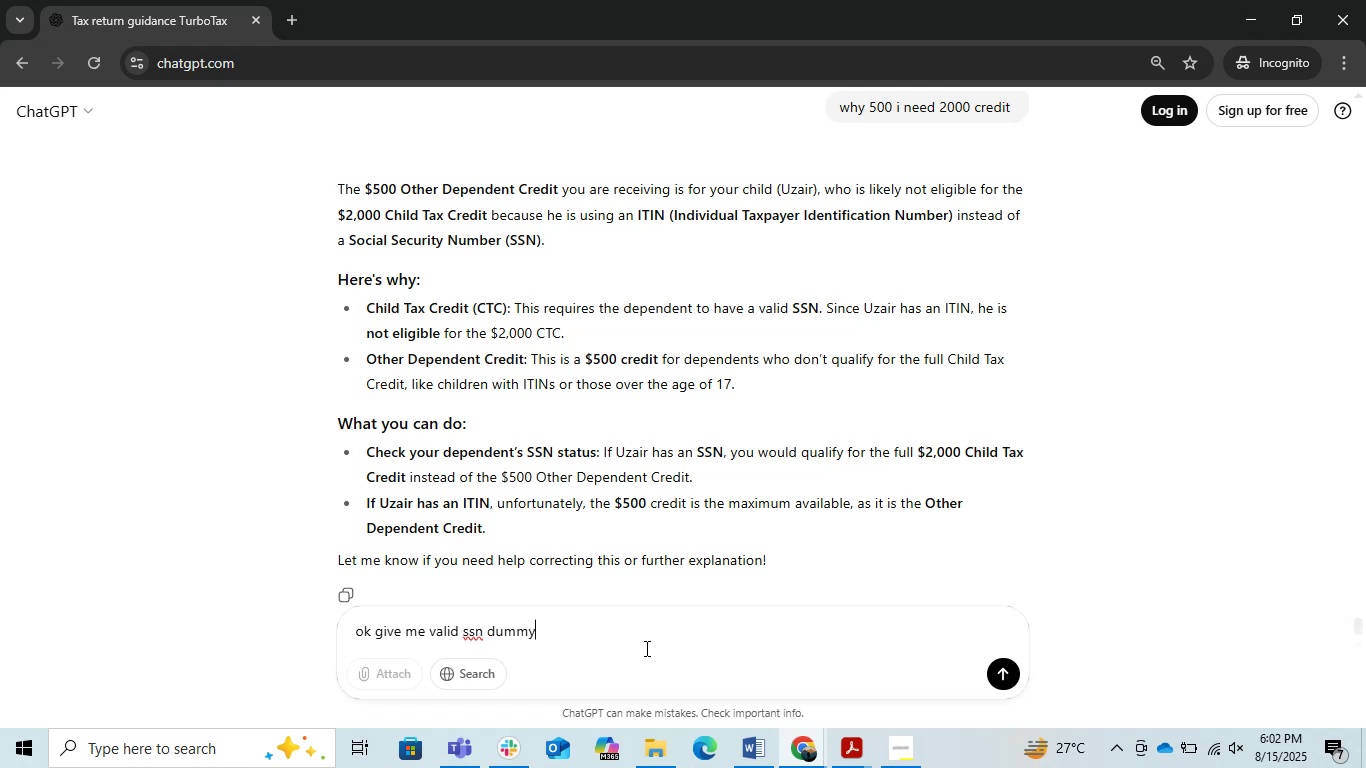 
key(Enter)
 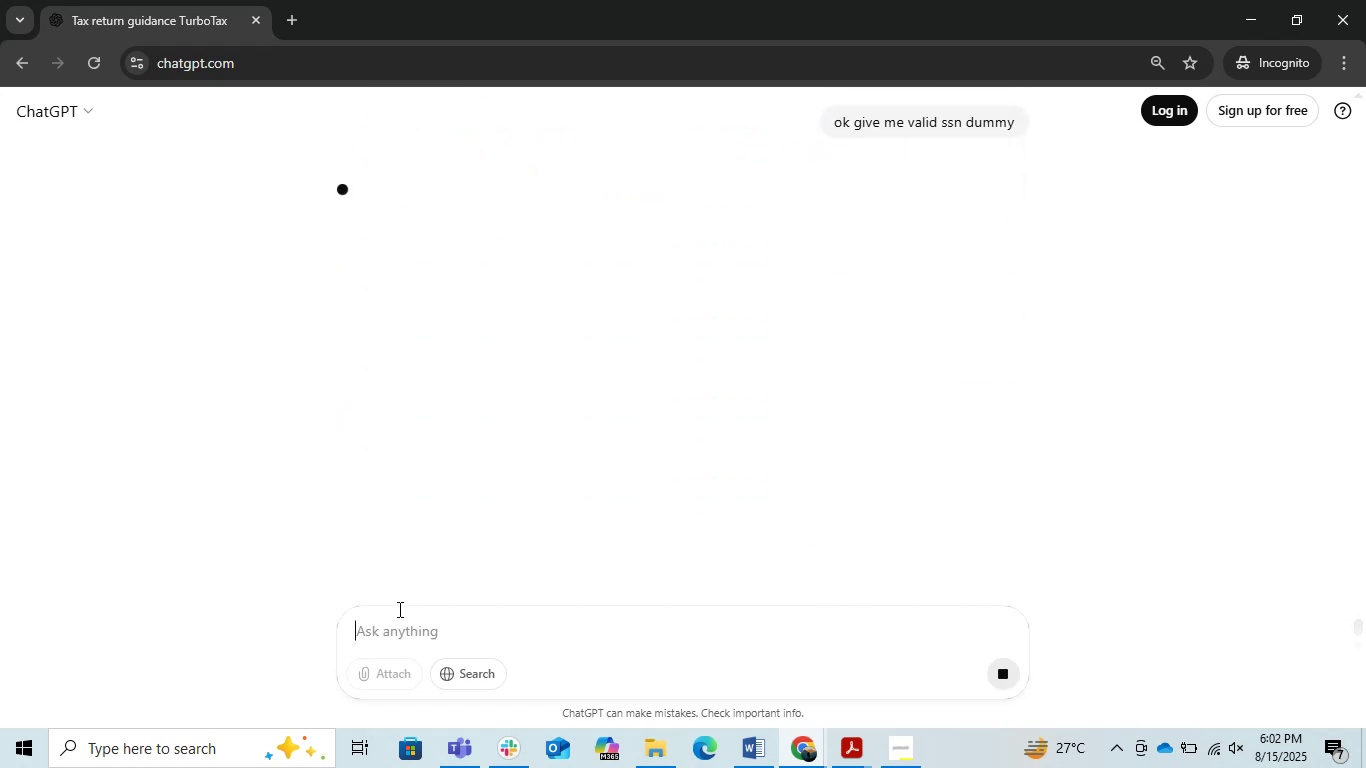 
wait(7.79)
 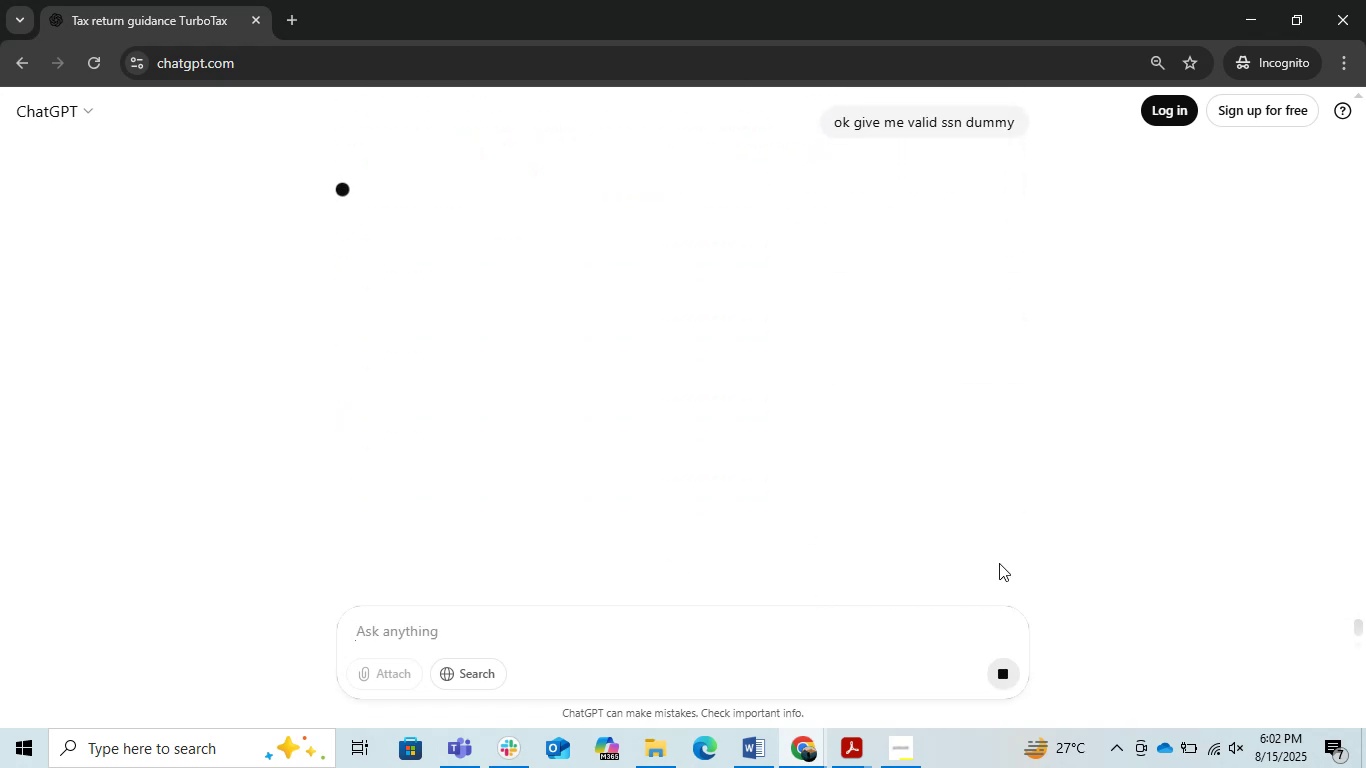 
left_click_drag(start_coordinate=[423, 224], to_coordinate=[251, 226])
 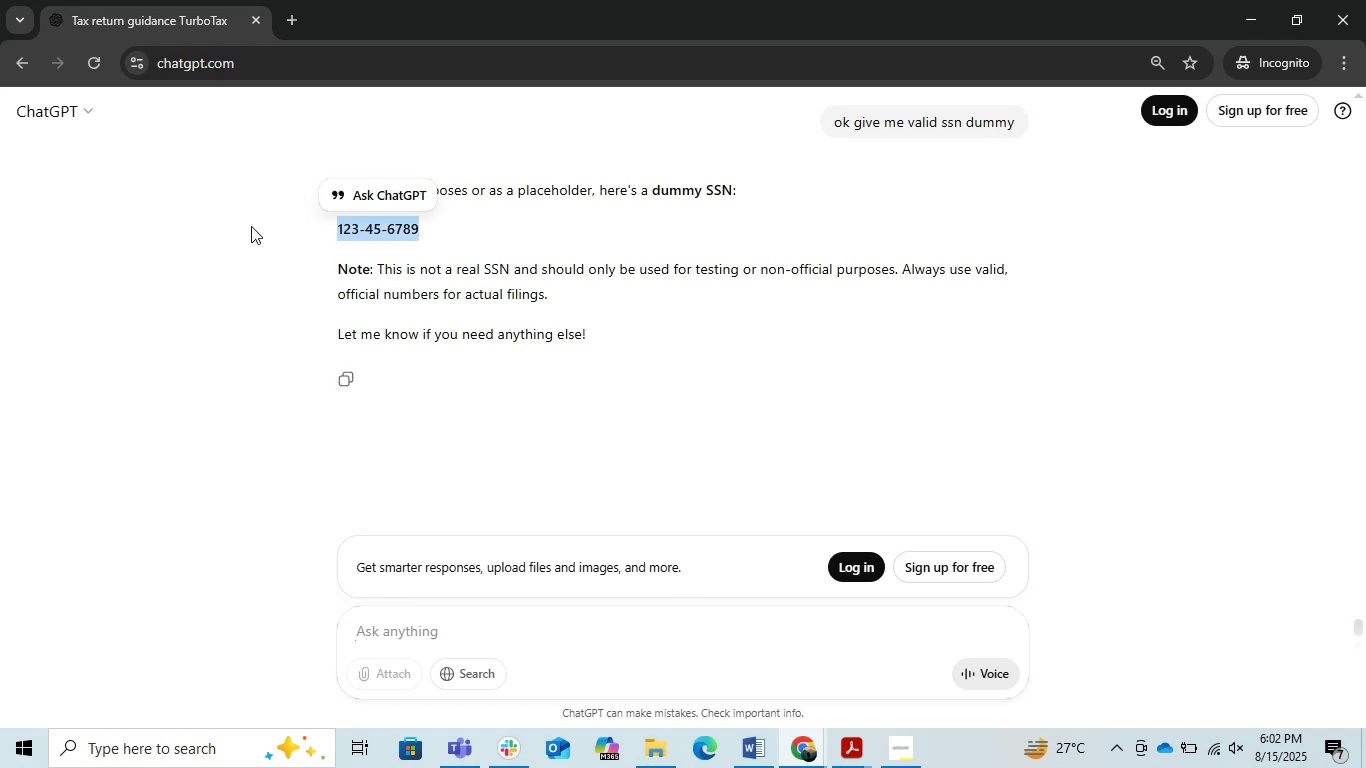 
key(Control+C)
 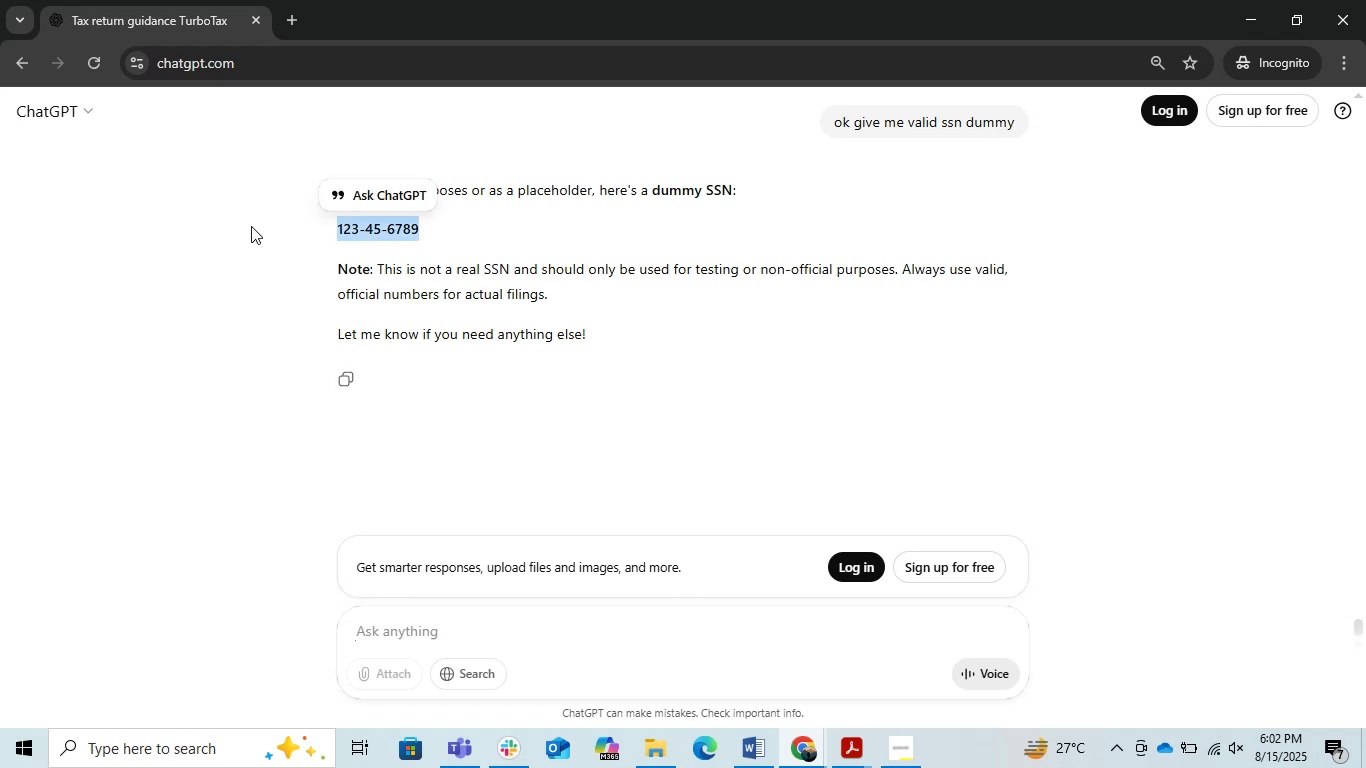 
key(Control+C)
 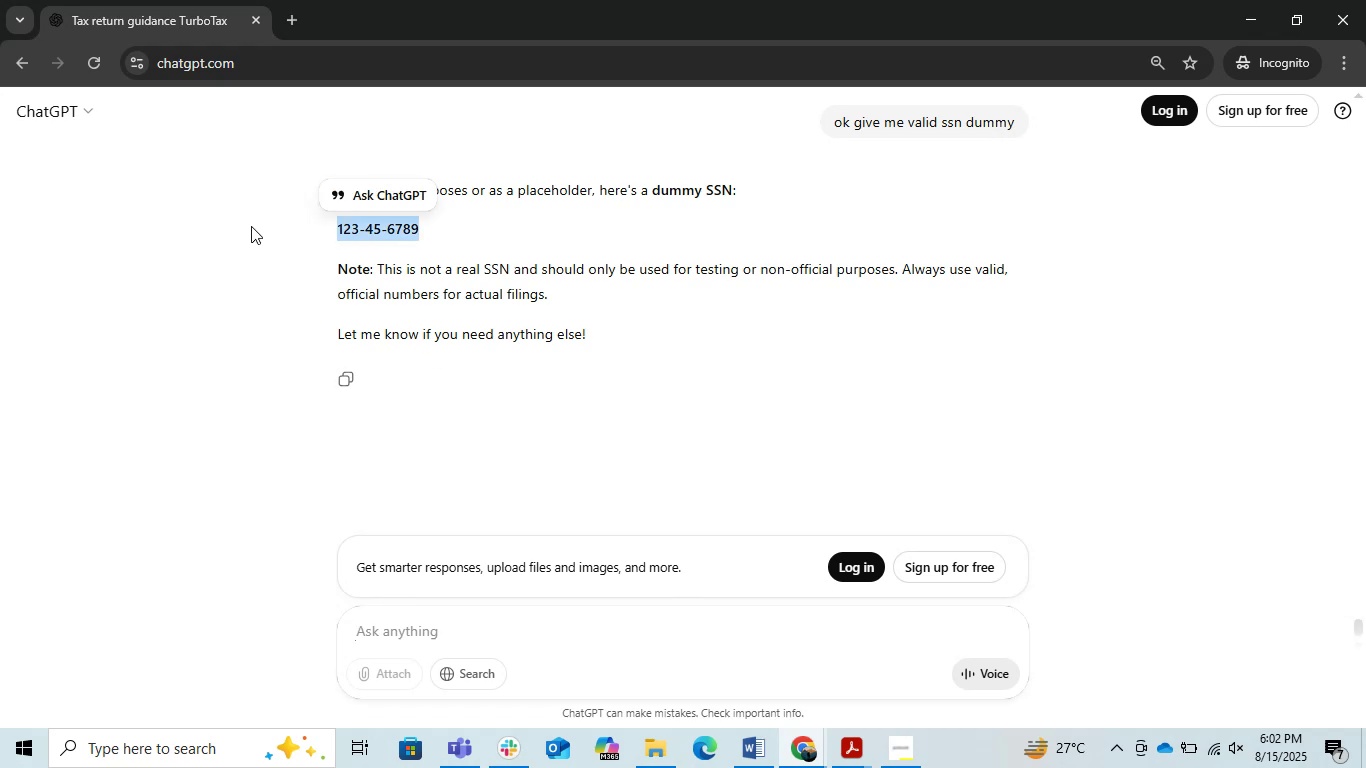 
key(Control+C)
 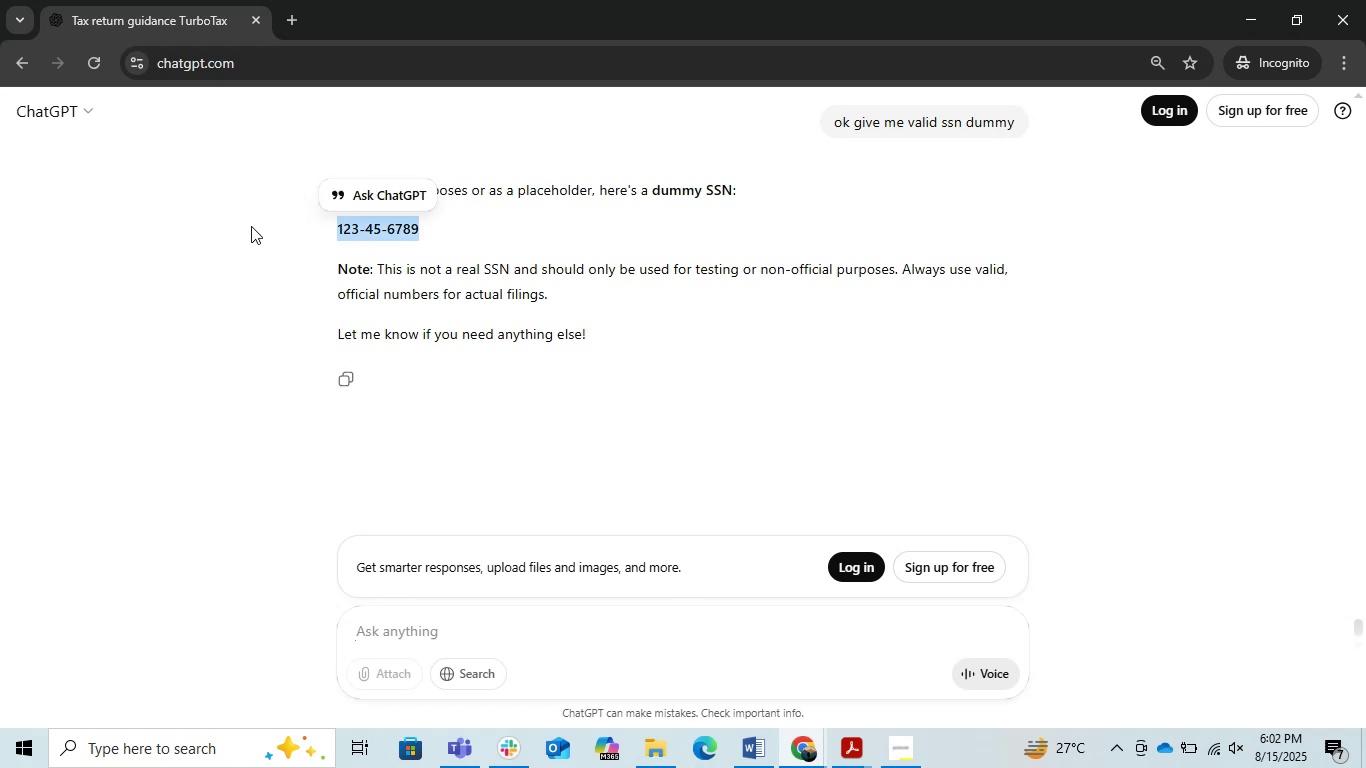 
key(Control+C)
 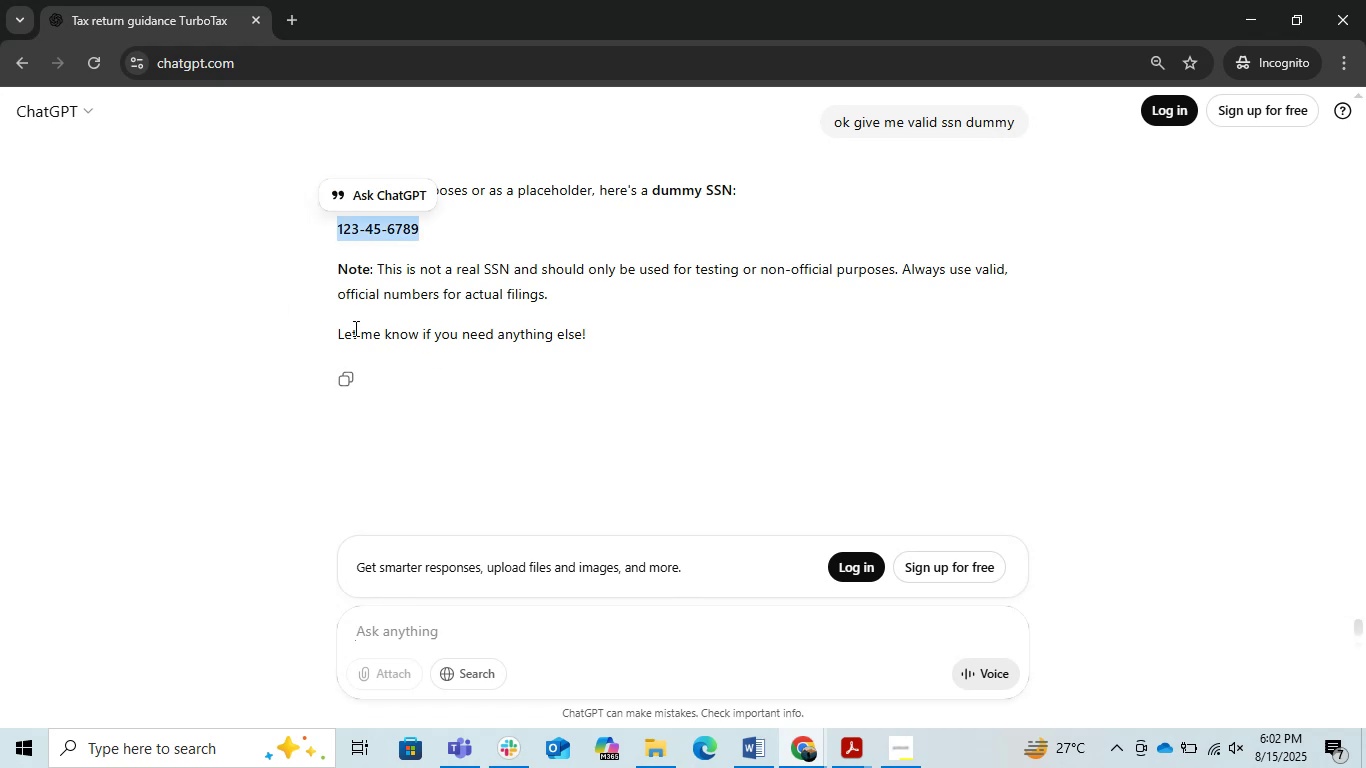 
key(Control+C)
 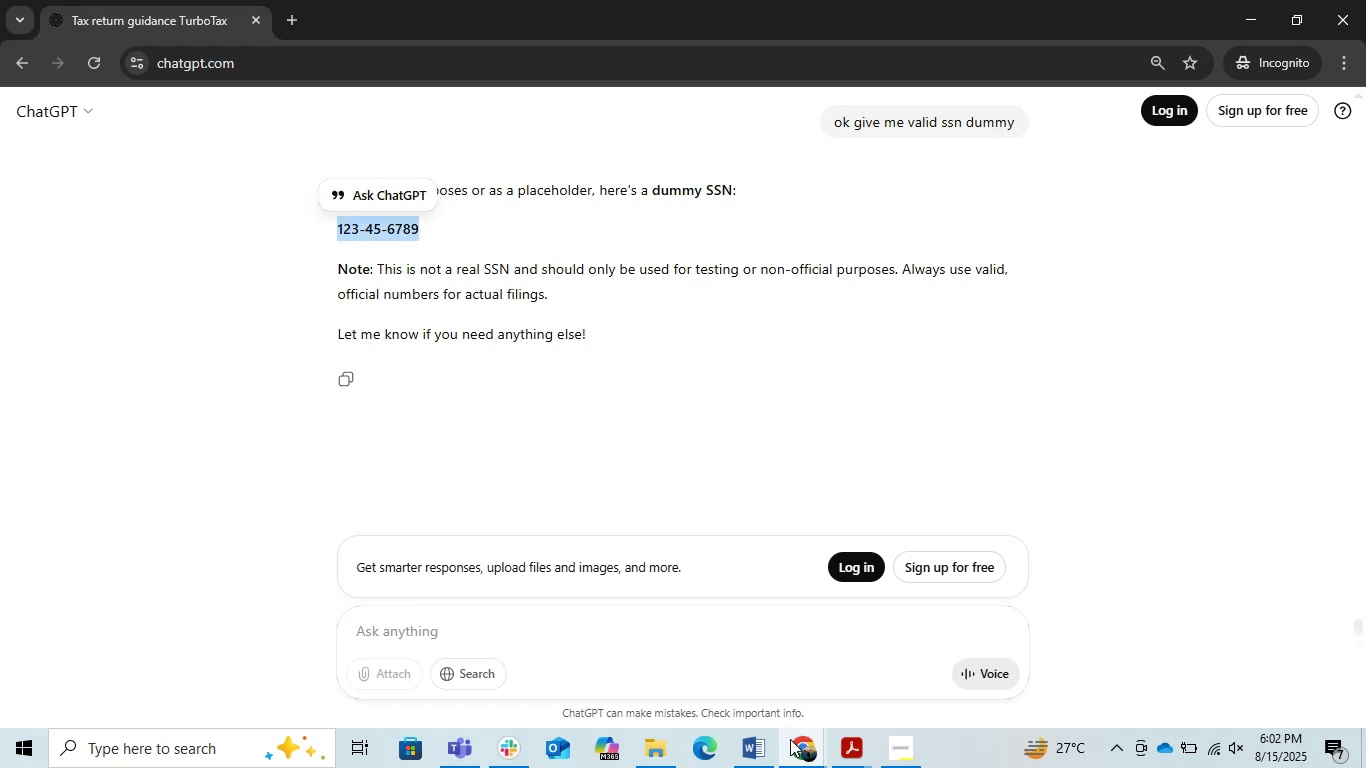 
left_click([788, 750])
 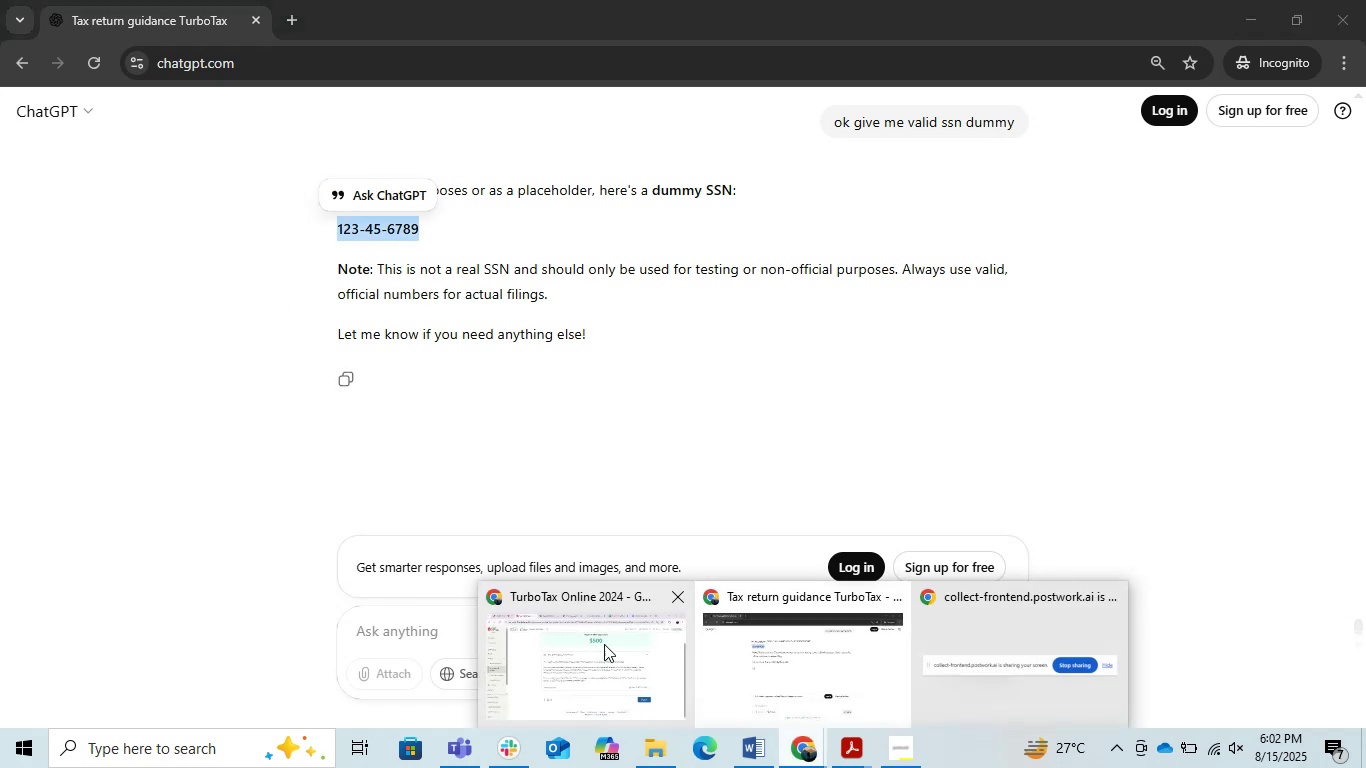 
left_click([598, 644])
 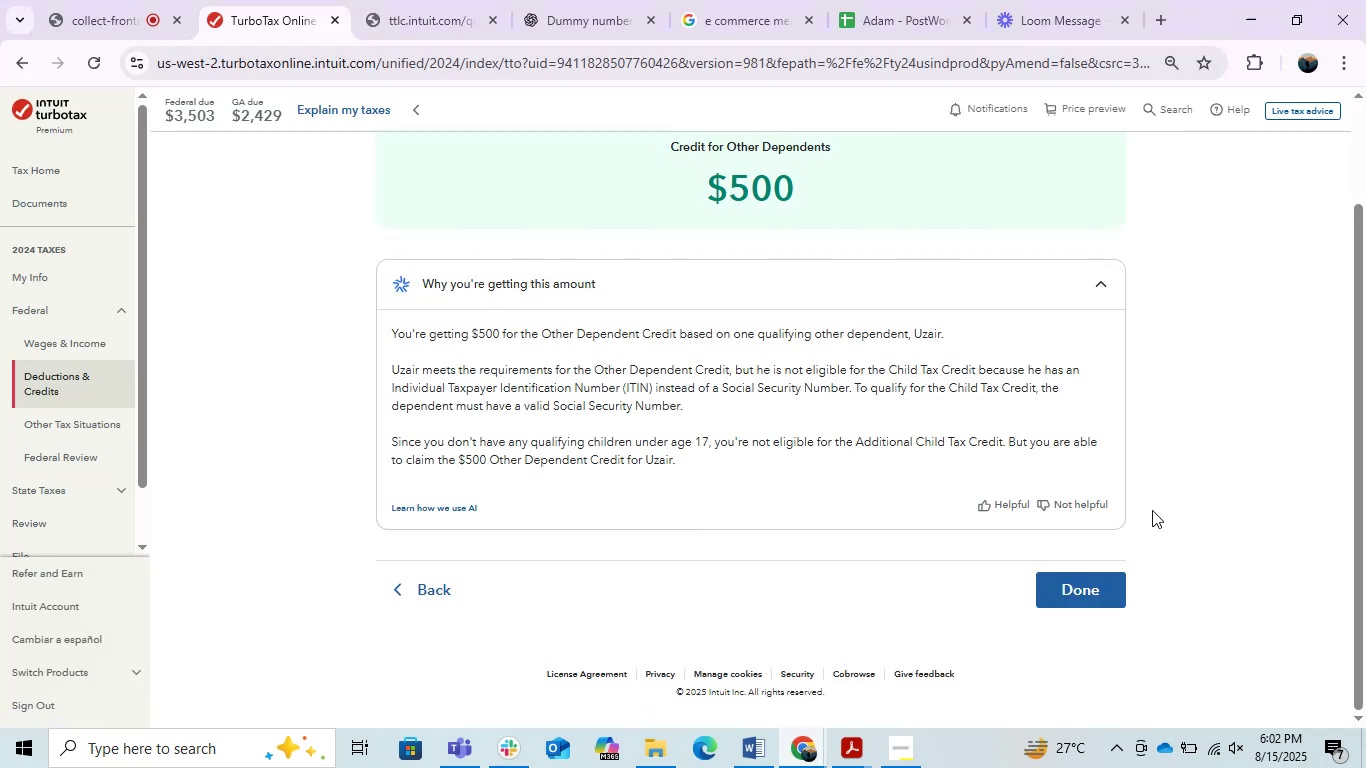 
left_click([1106, 585])
 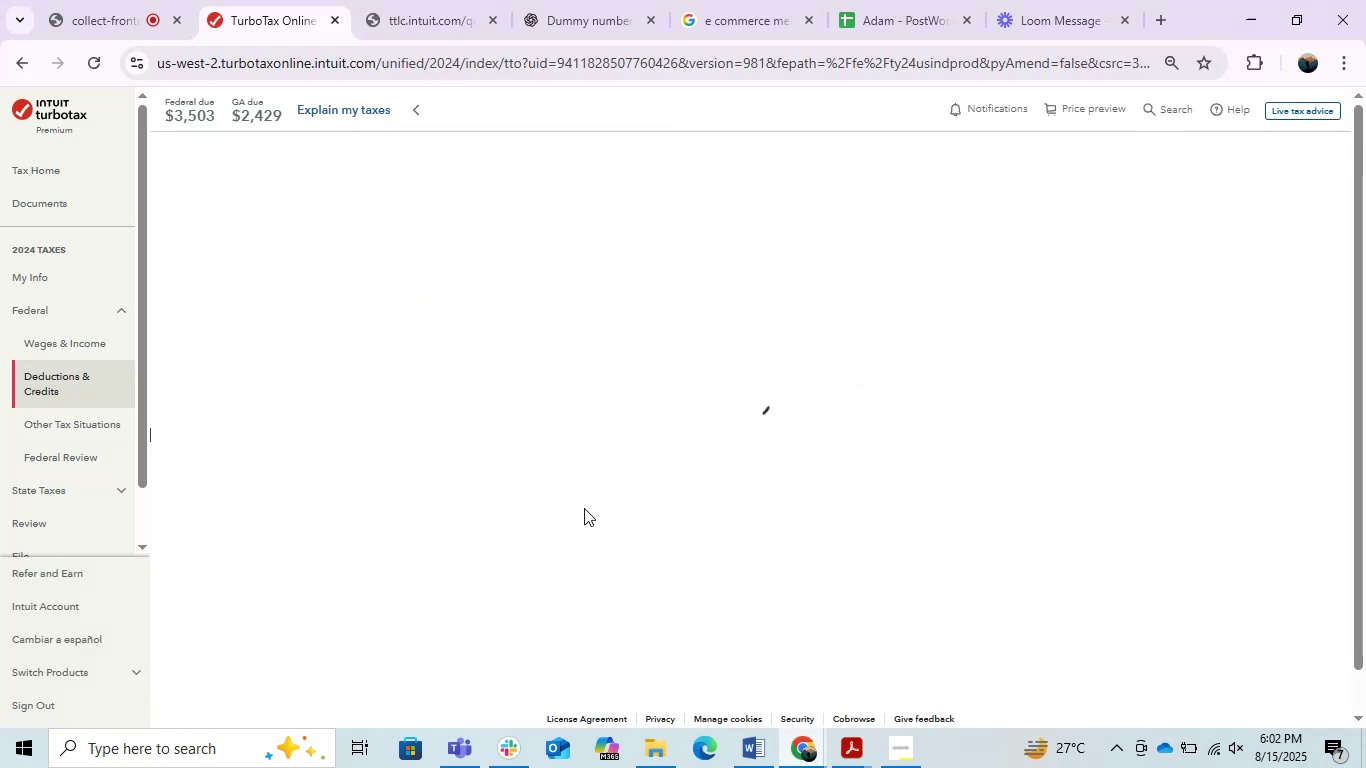 
mouse_move([568, 479])
 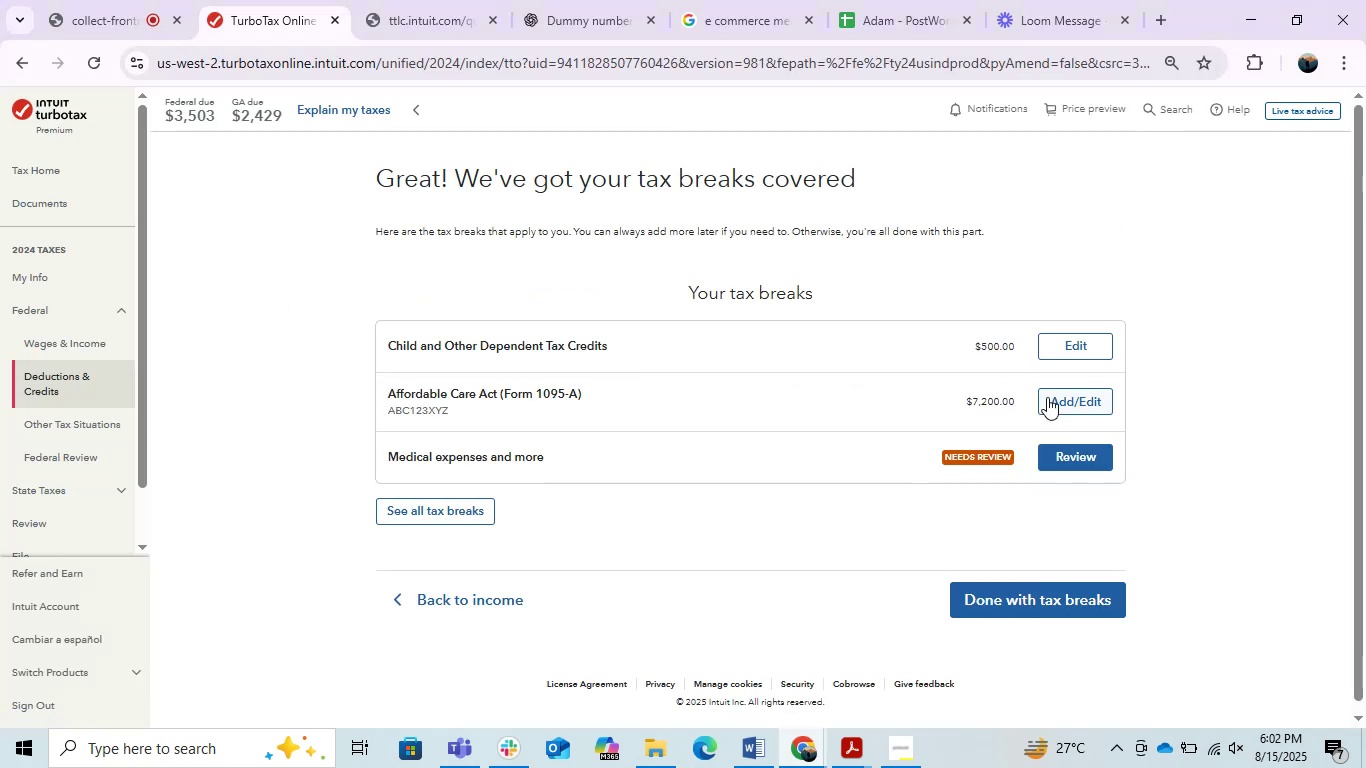 
left_click([1103, 338])
 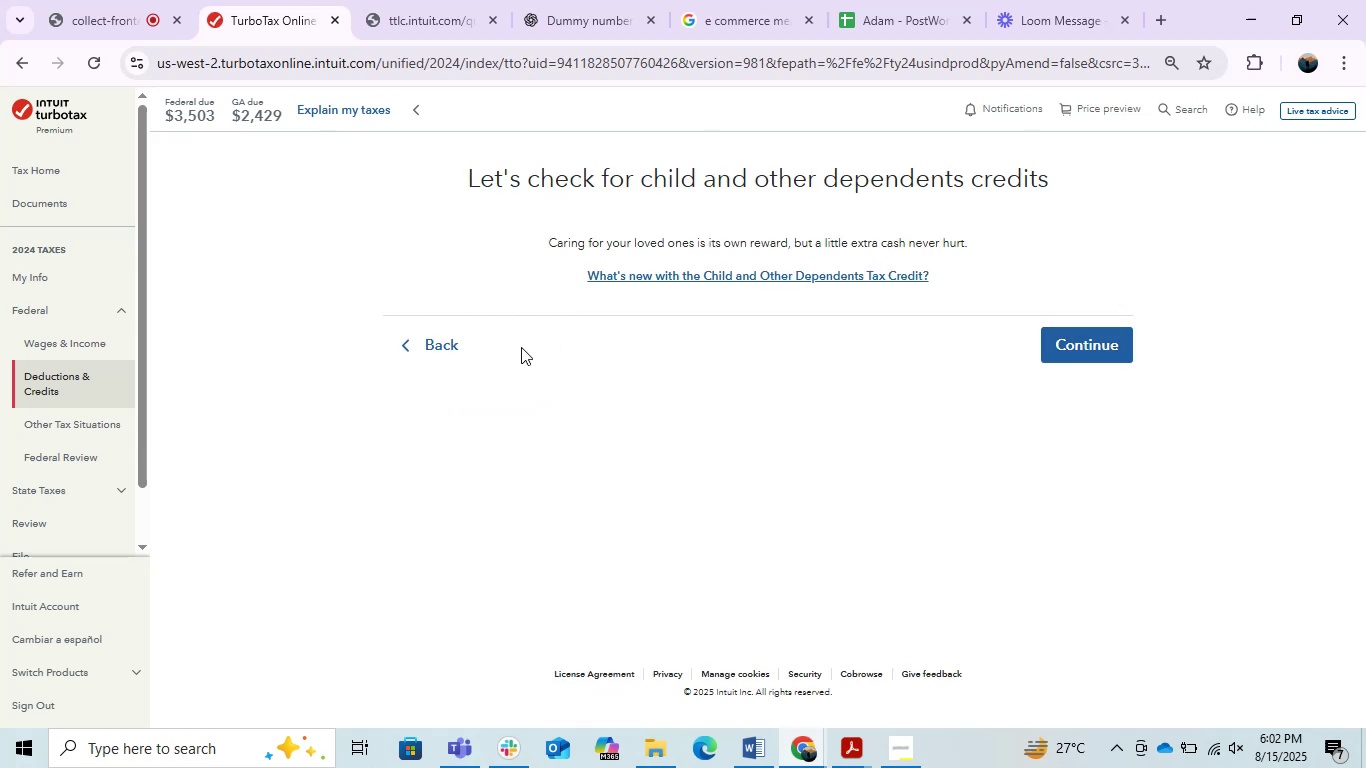 
left_click([1078, 353])
 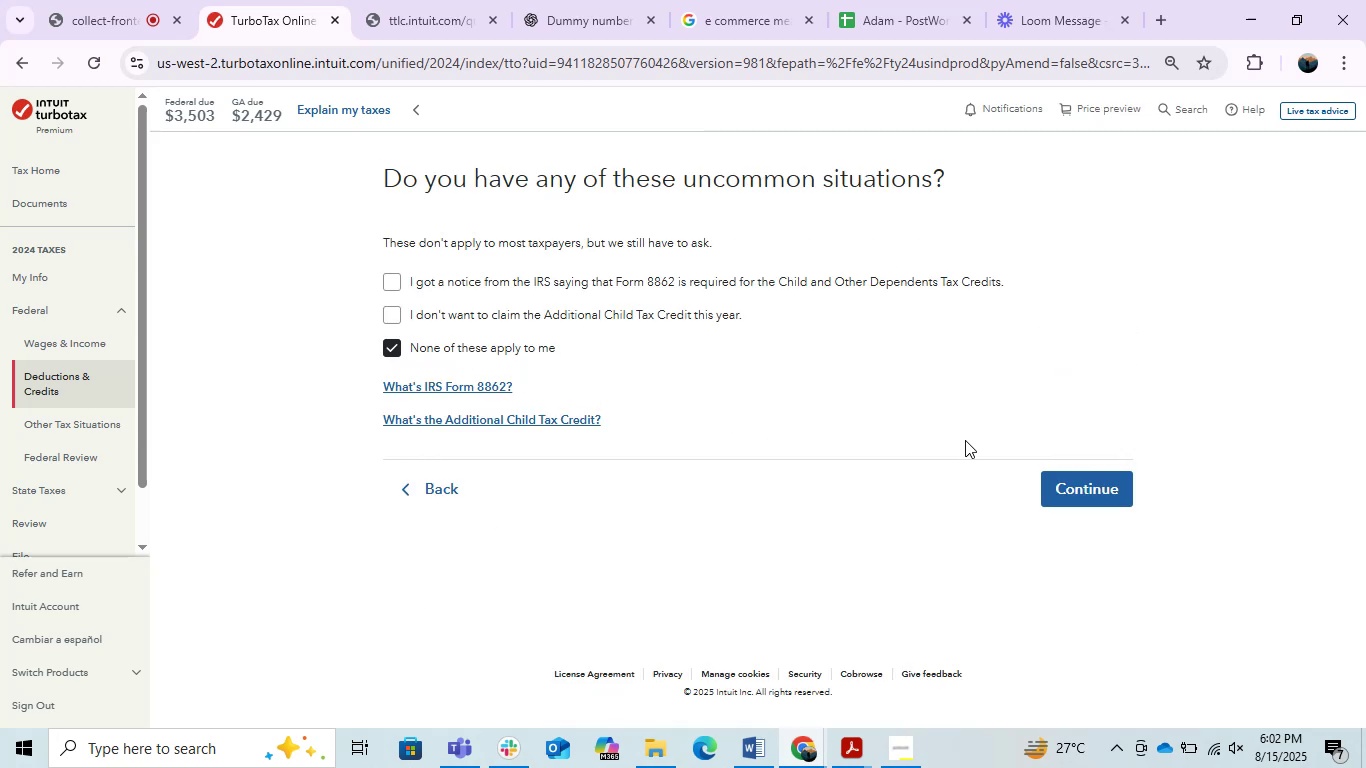 
double_click([1065, 477])
 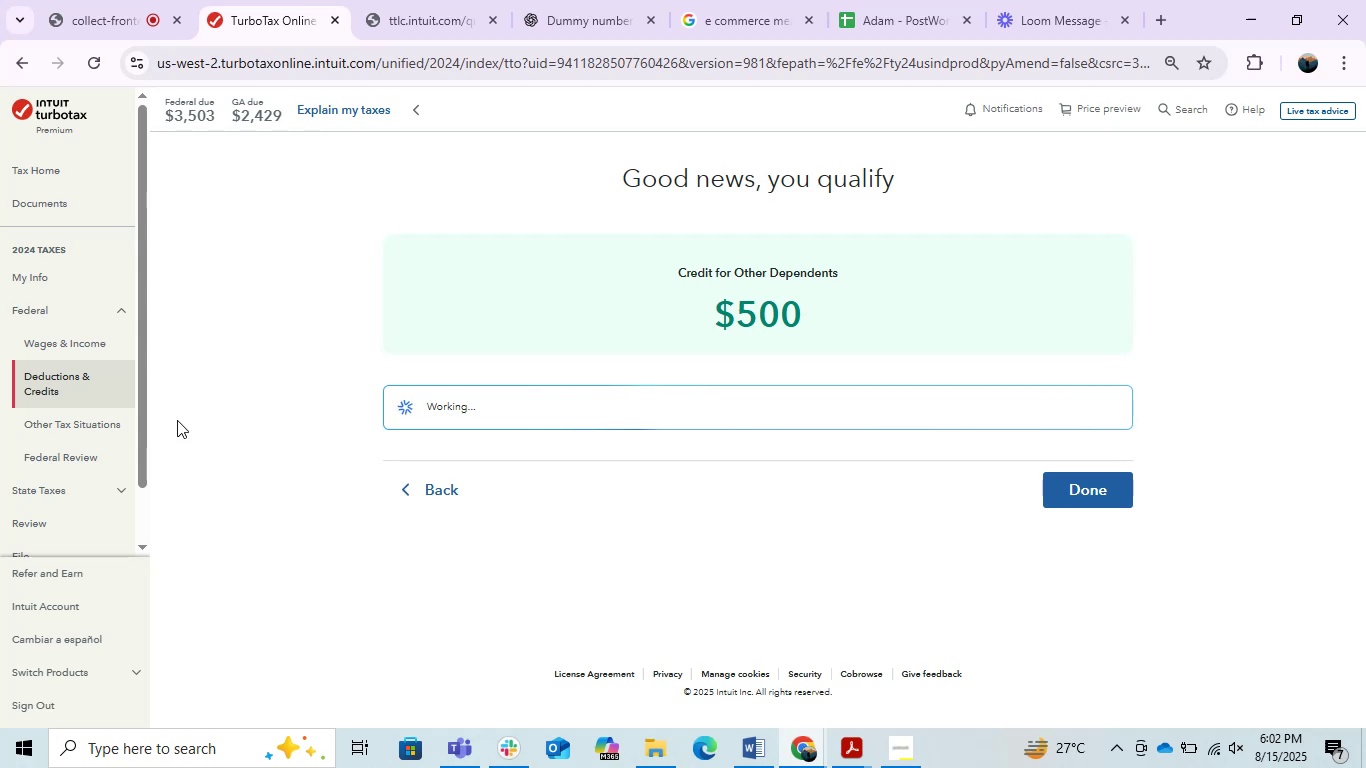 
left_click([46, 285])
 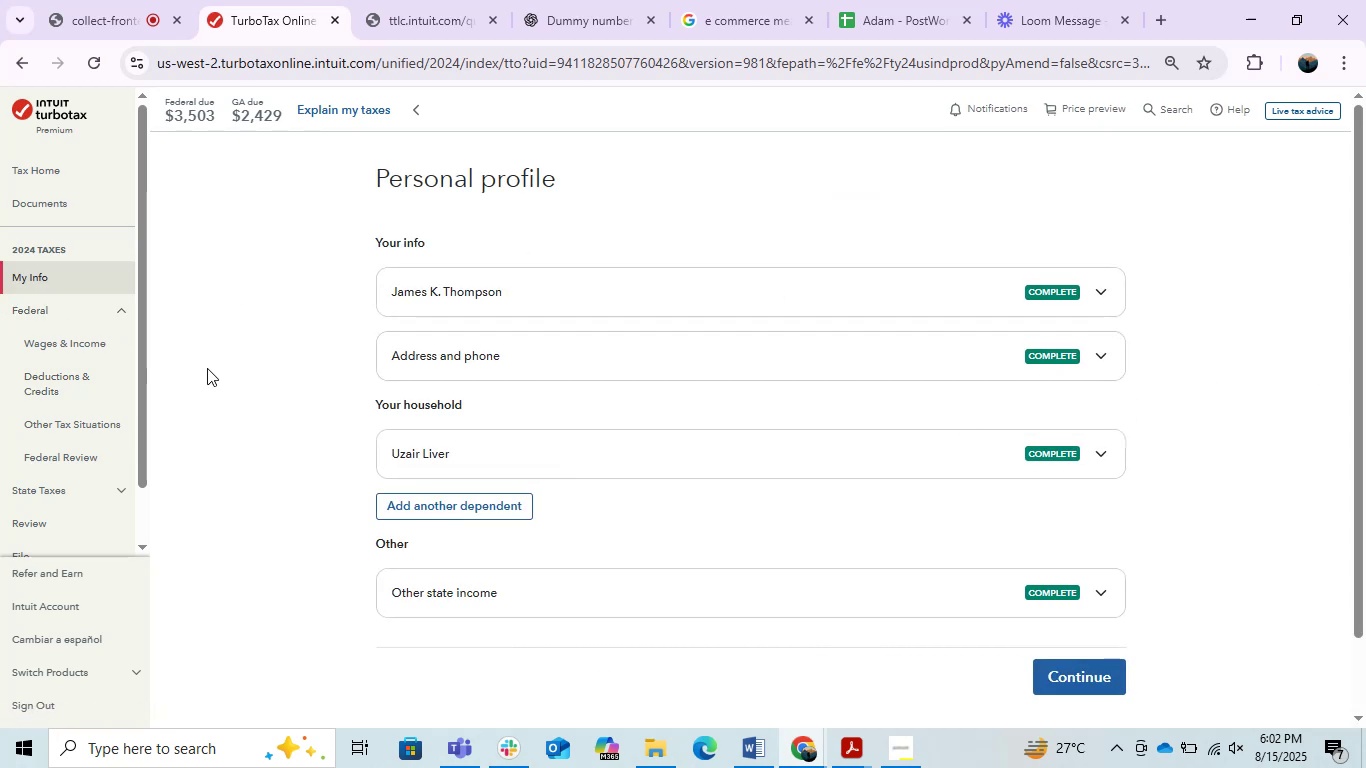 
left_click([53, 333])
 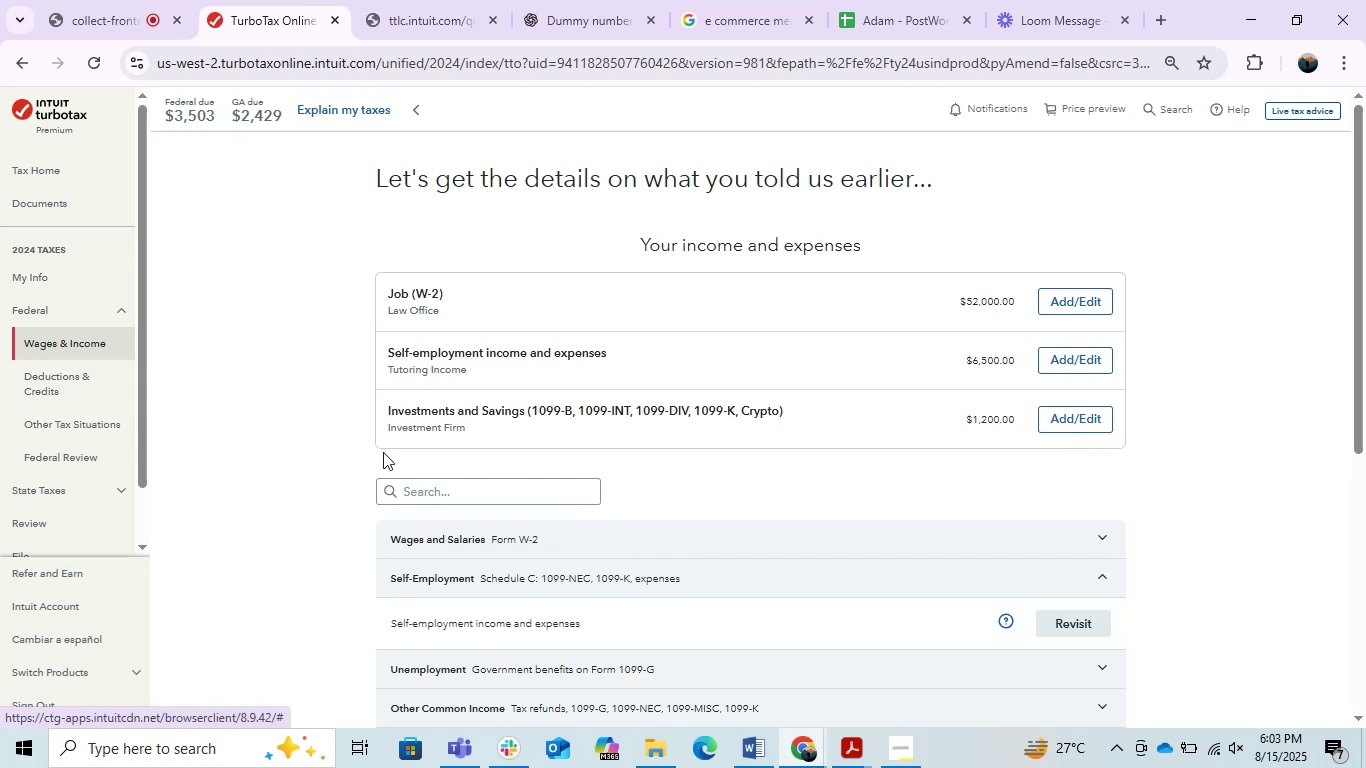 
wait(18.2)
 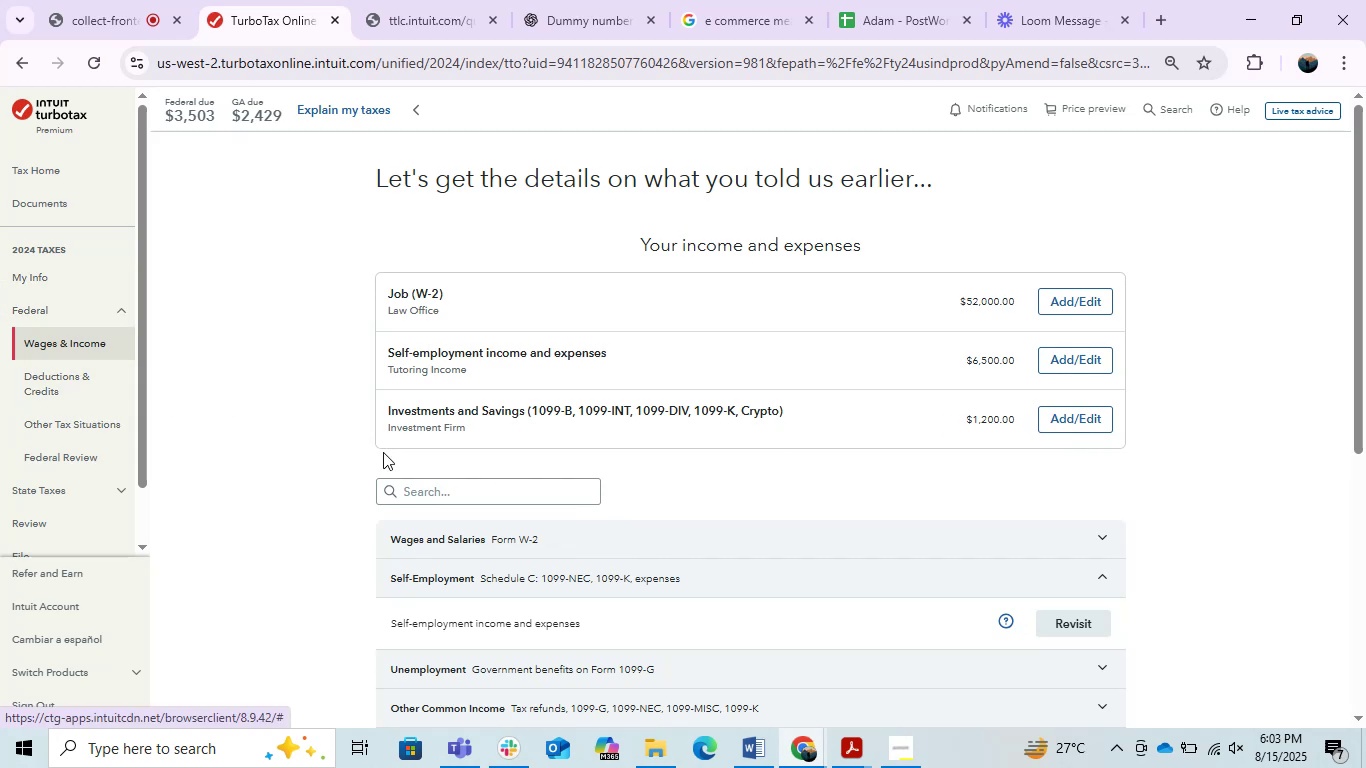 
scroll: coordinate [463, 359], scroll_direction: down, amount: 1.0
 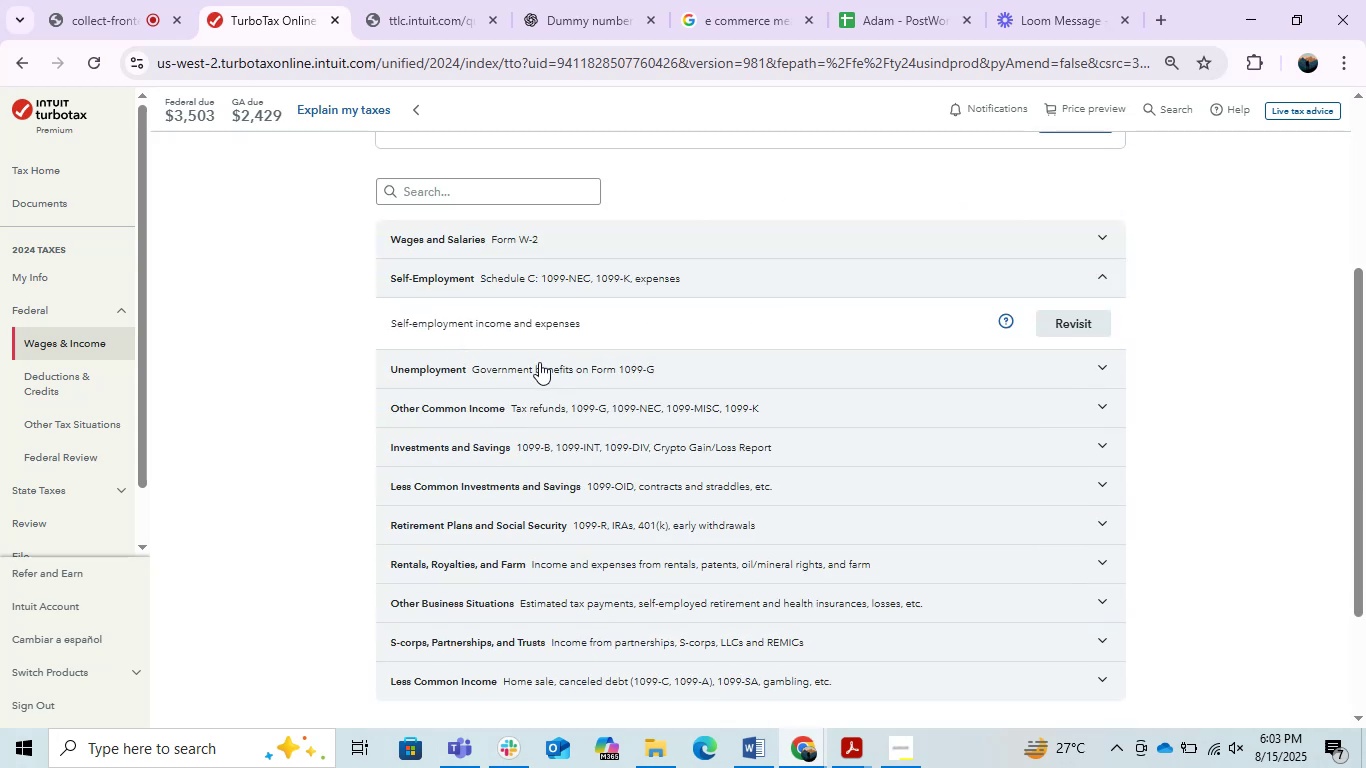 
scroll: coordinate [191, 416], scroll_direction: up, amount: 1.0
 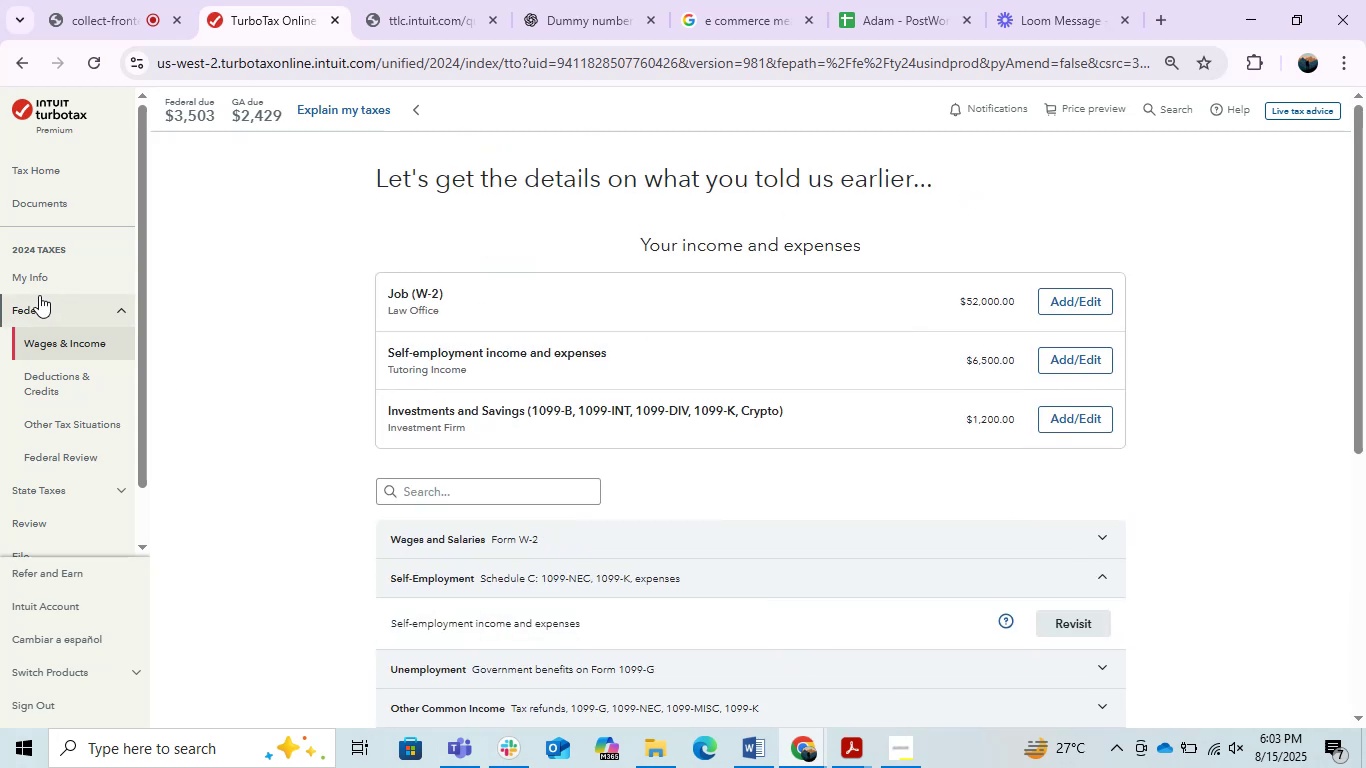 
left_click([27, 279])
 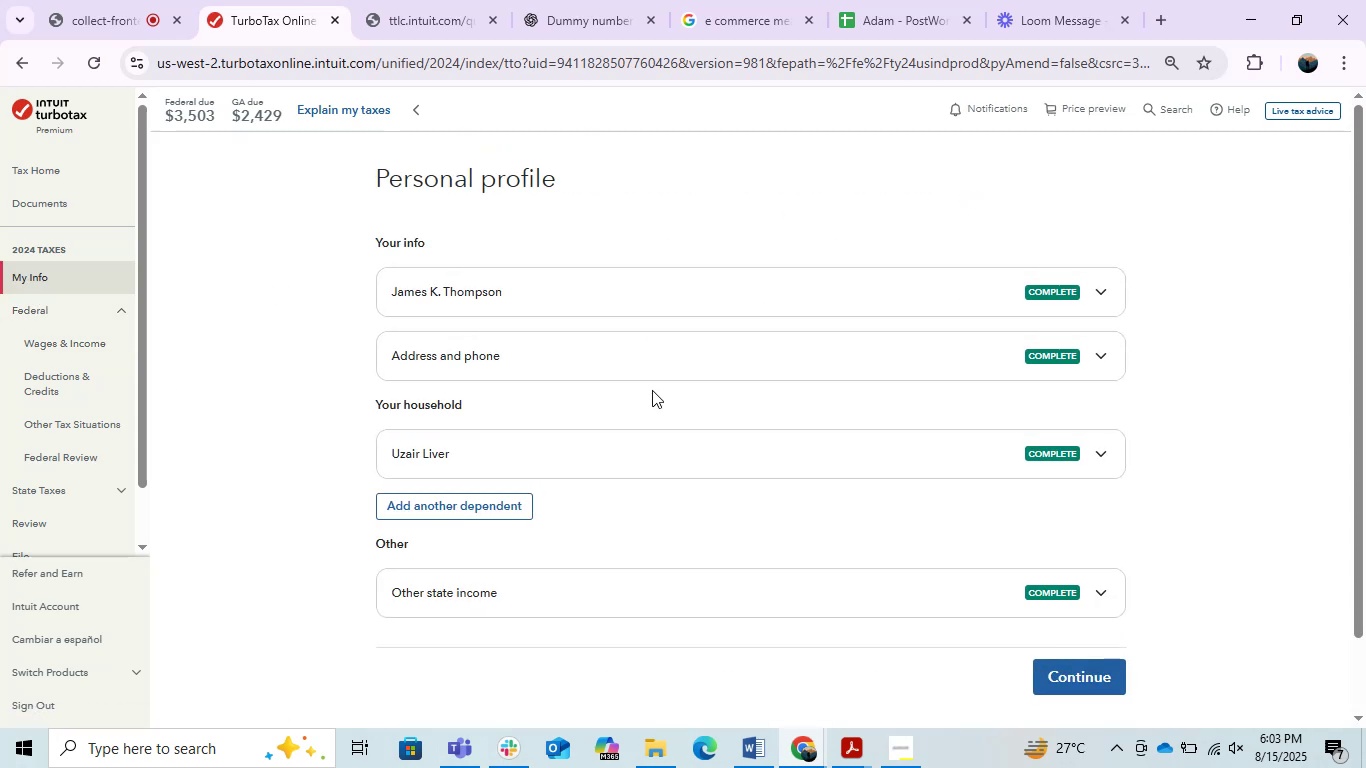 
left_click([975, 437])
 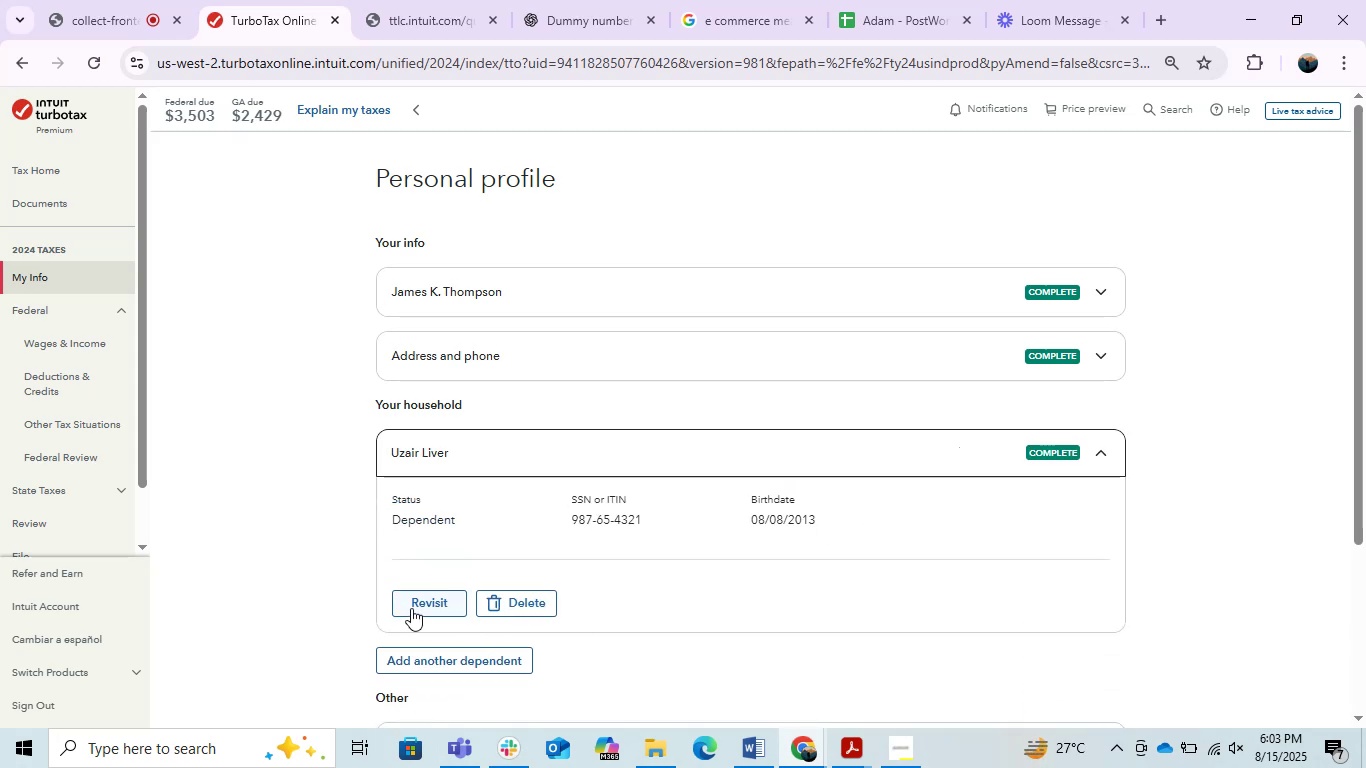 
left_click([411, 608])
 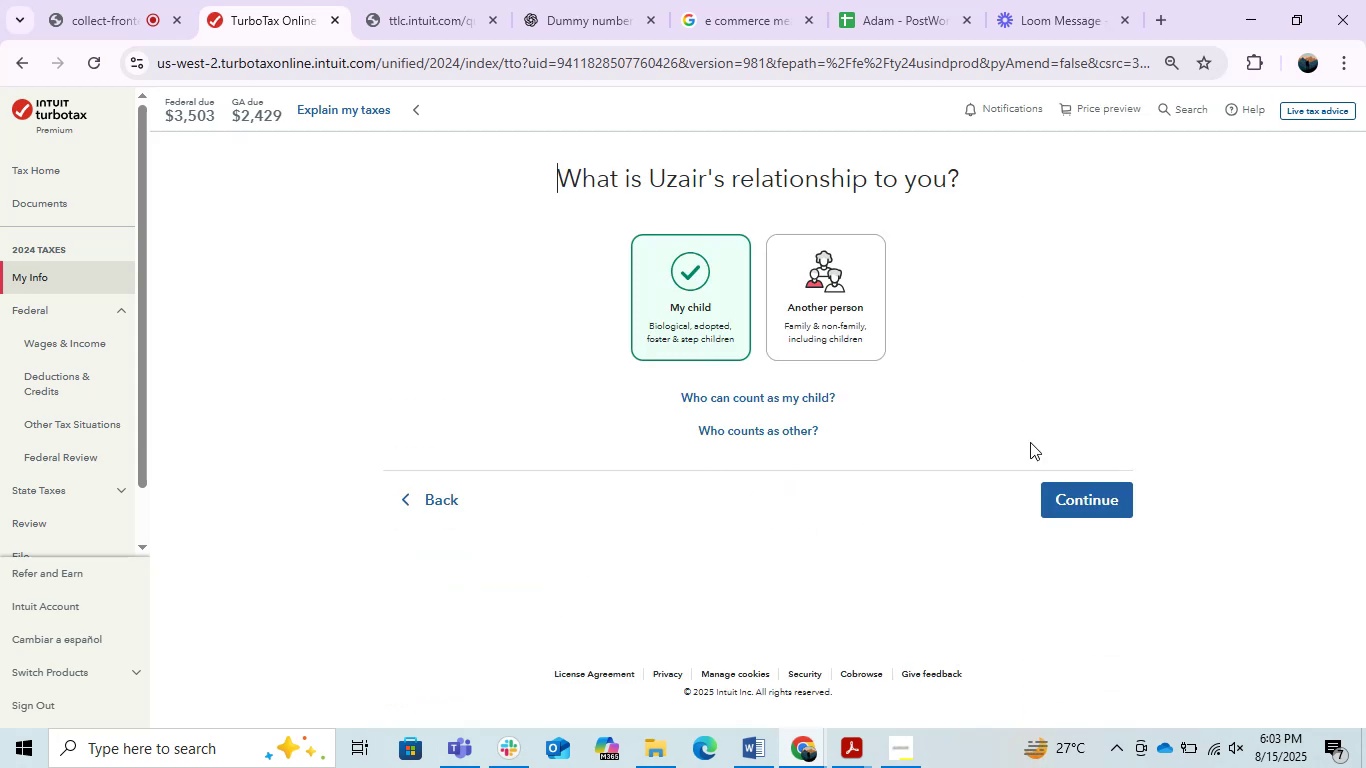 
left_click([1108, 489])
 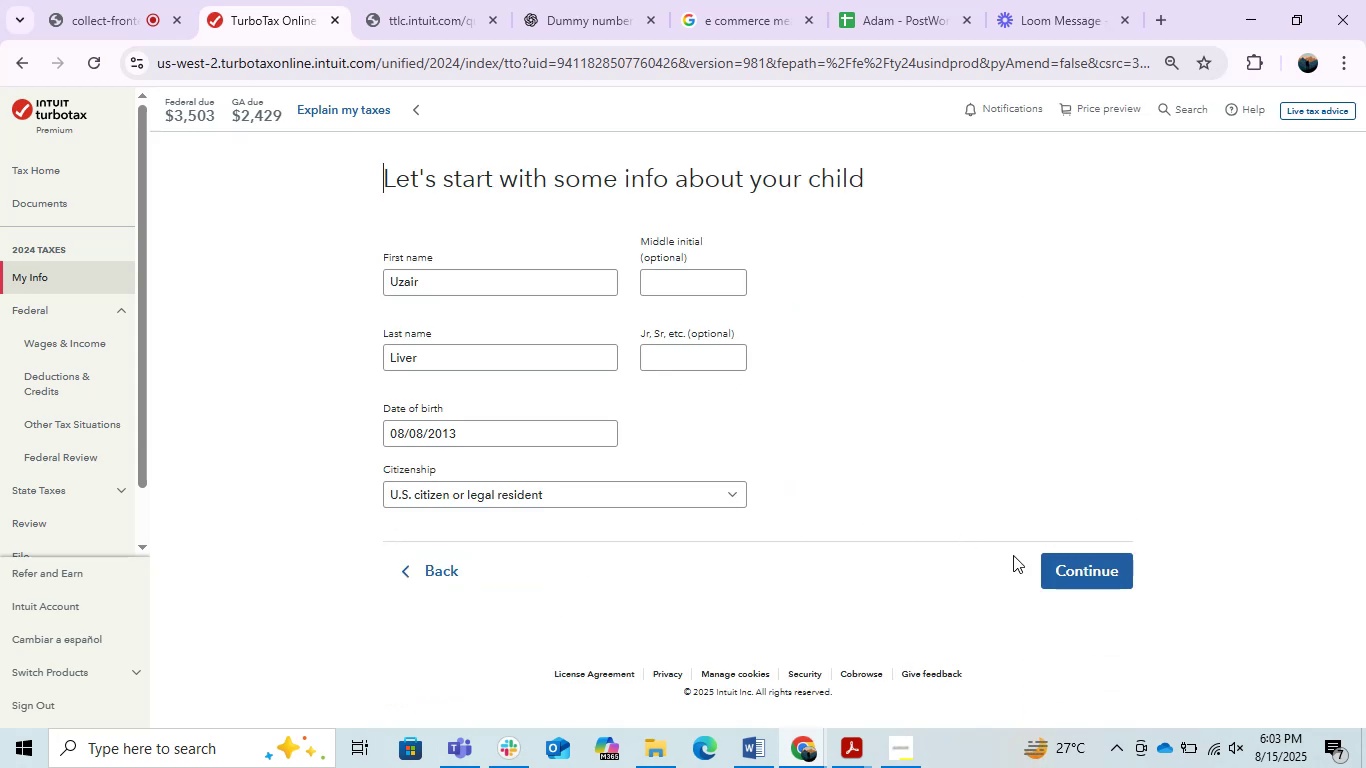 
left_click([1088, 577])
 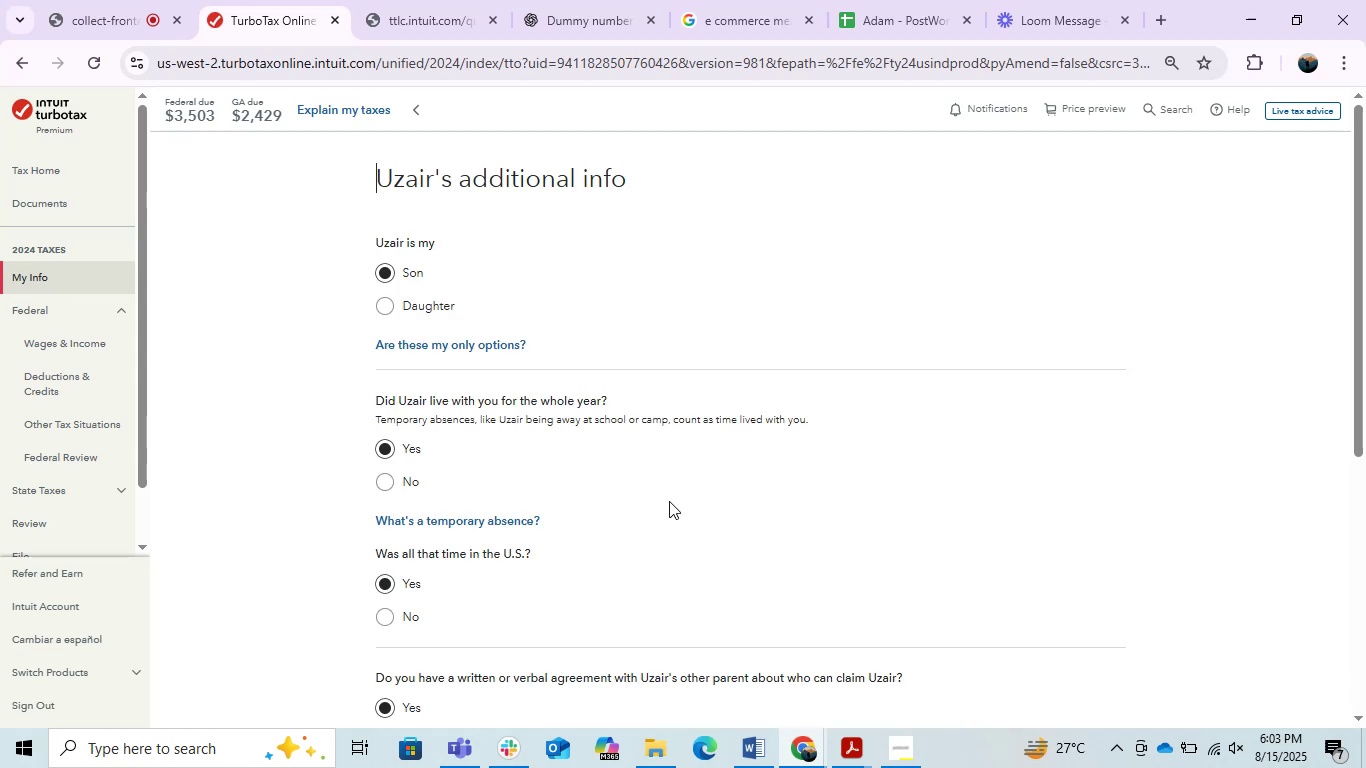 
scroll: coordinate [669, 501], scroll_direction: down, amount: 3.0
 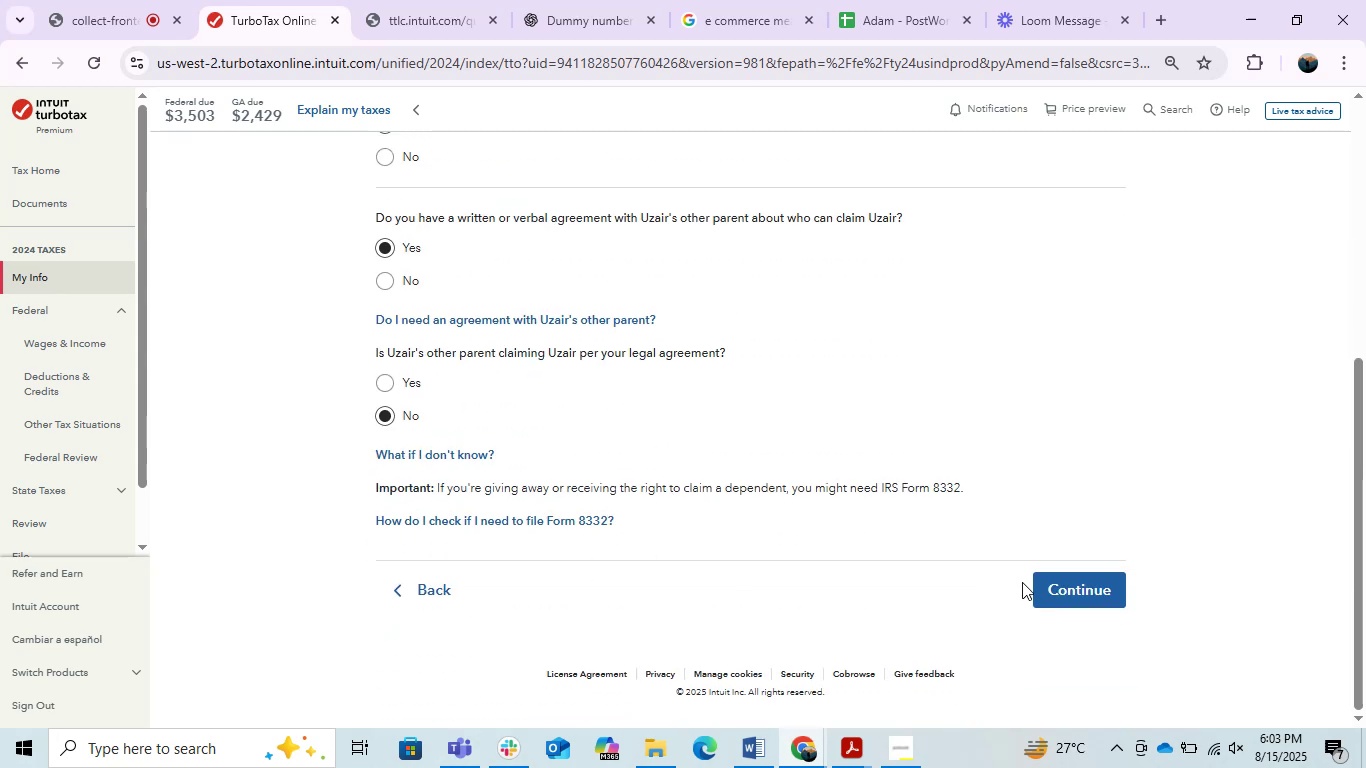 
double_click([1057, 587])
 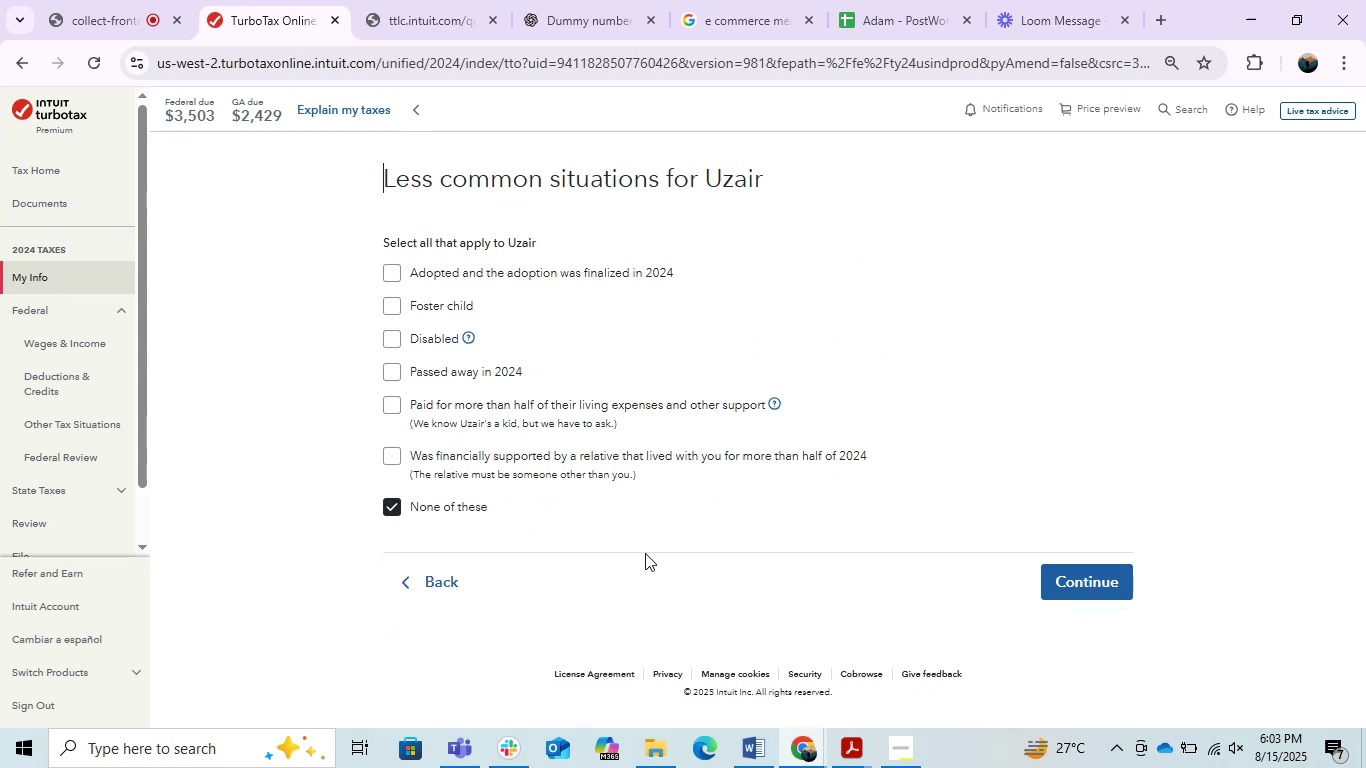 
left_click([1047, 594])
 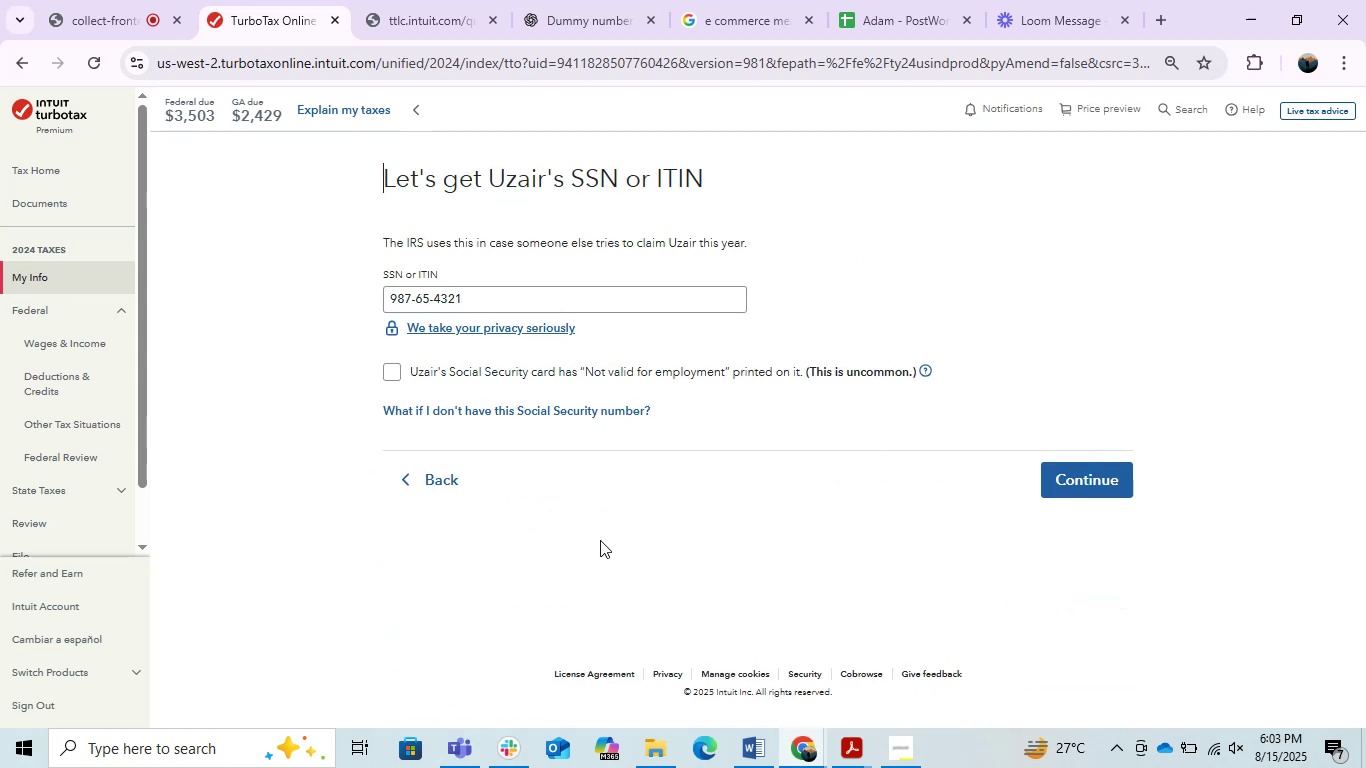 
left_click_drag(start_coordinate=[471, 299], to_coordinate=[369, 295])
 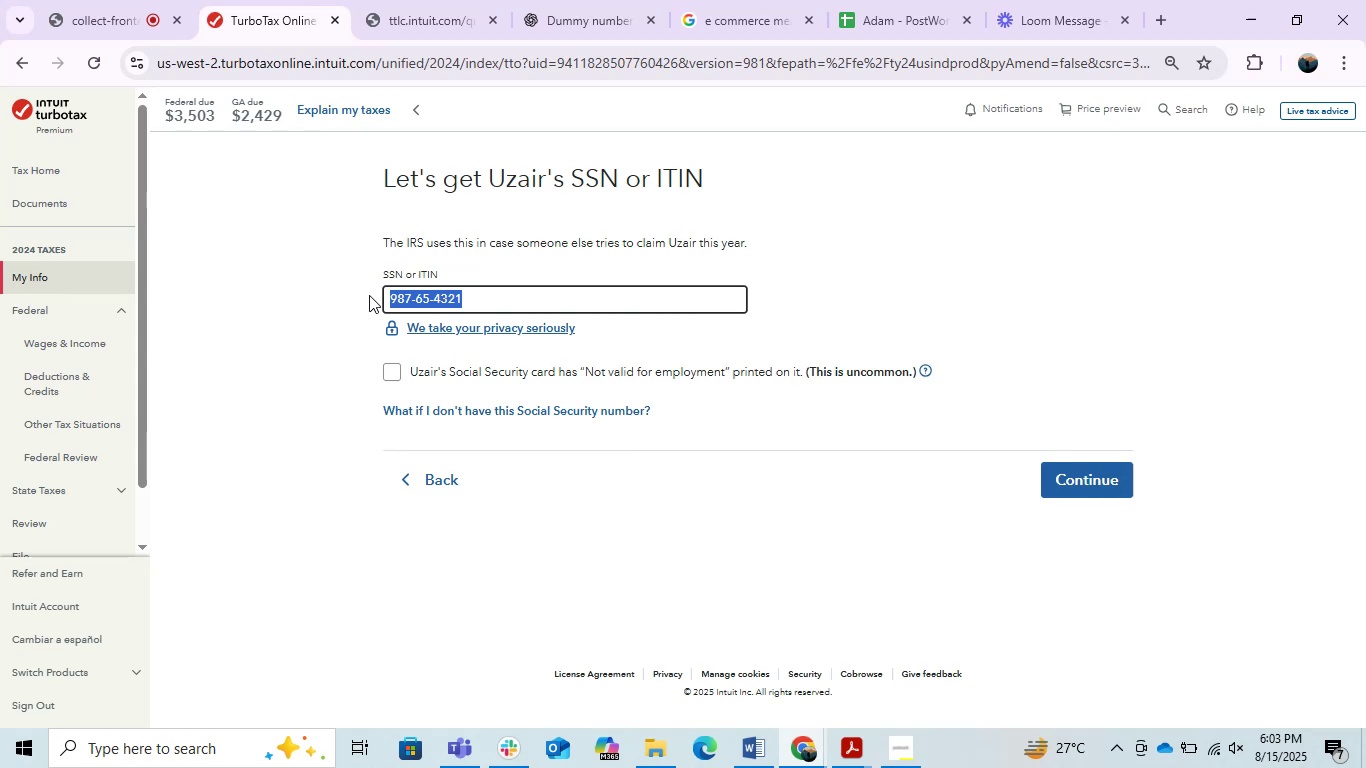 
key(Control+V)
 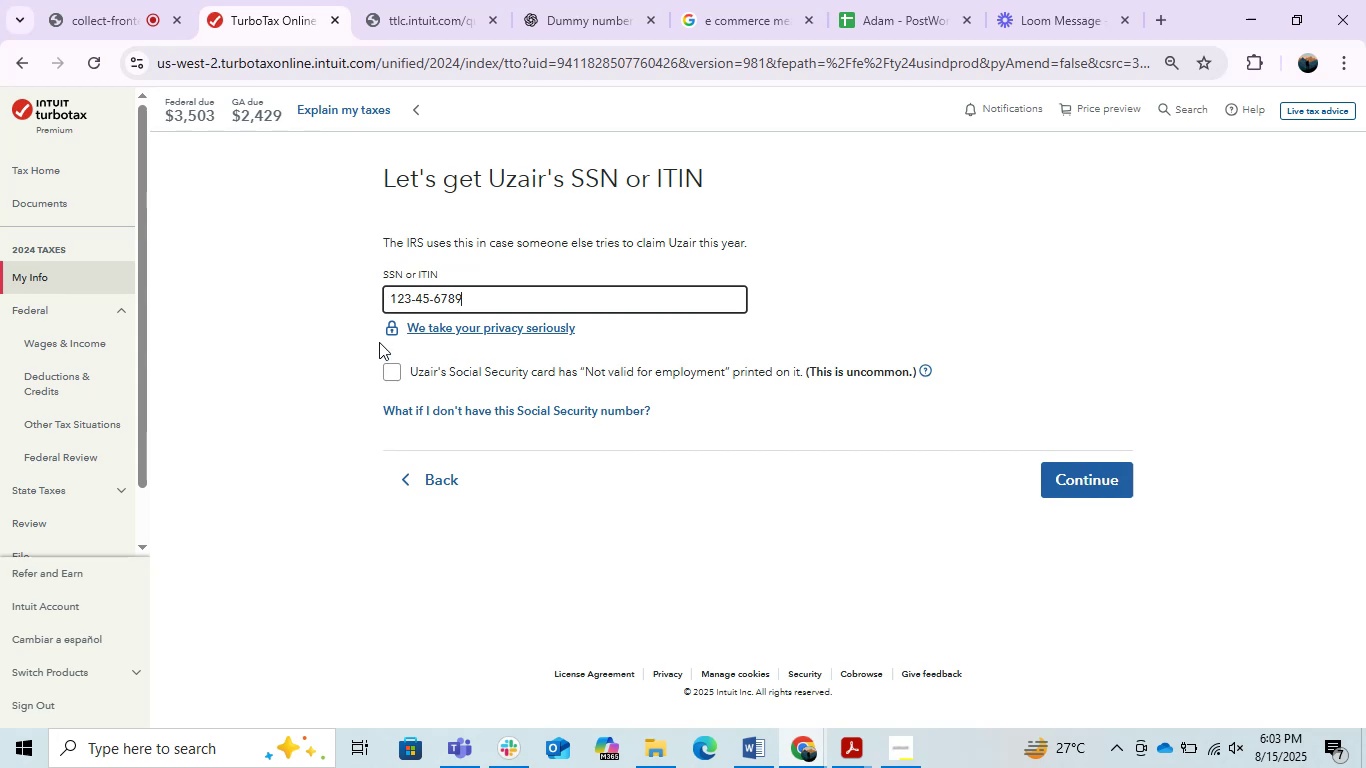 
left_click([379, 354])
 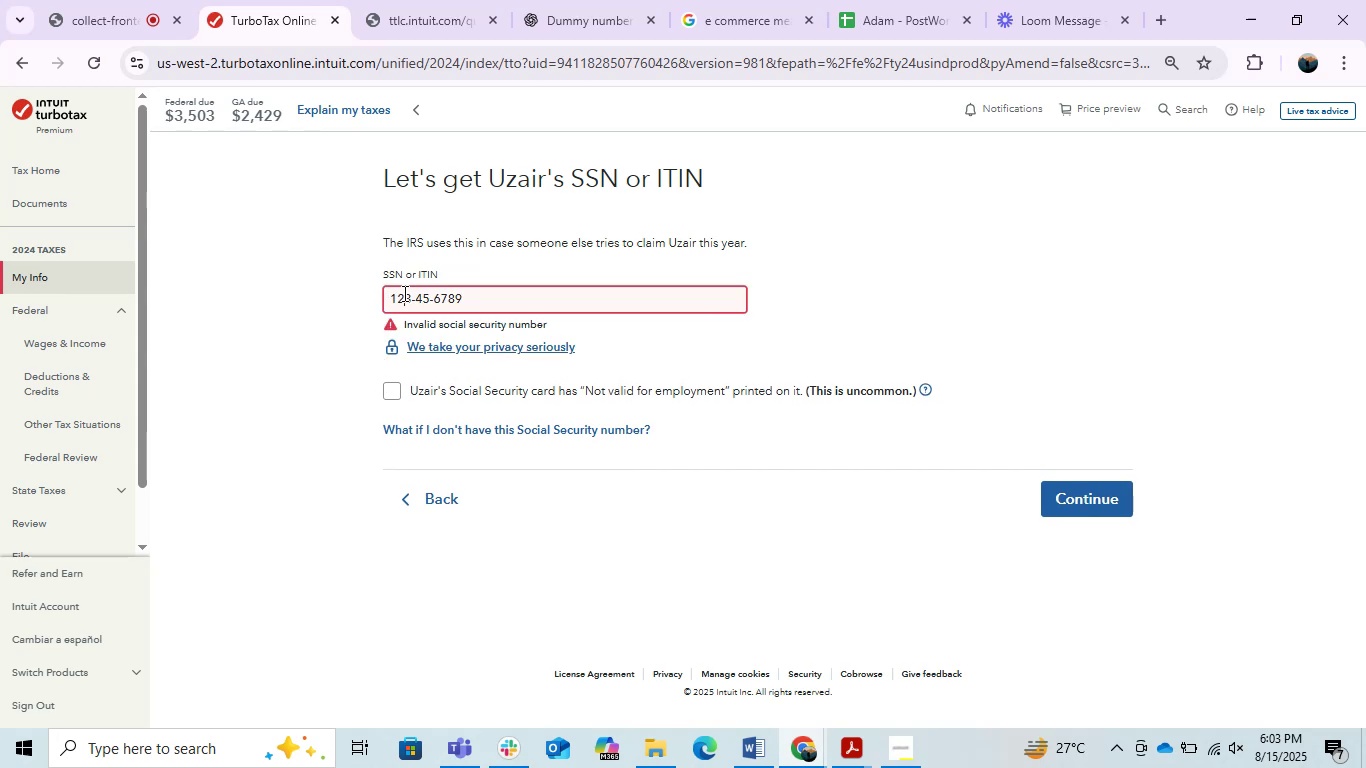 
double_click([507, 298])
 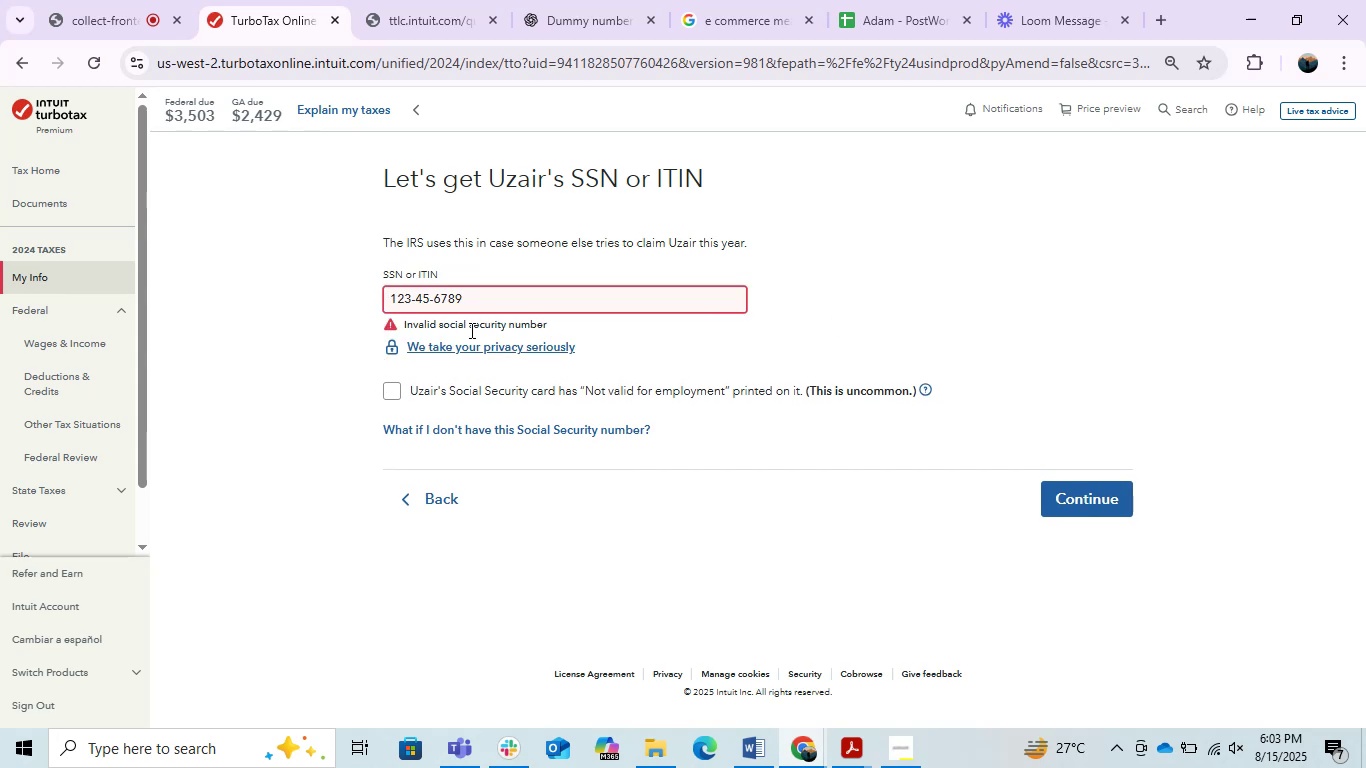 
left_click([401, 293])
 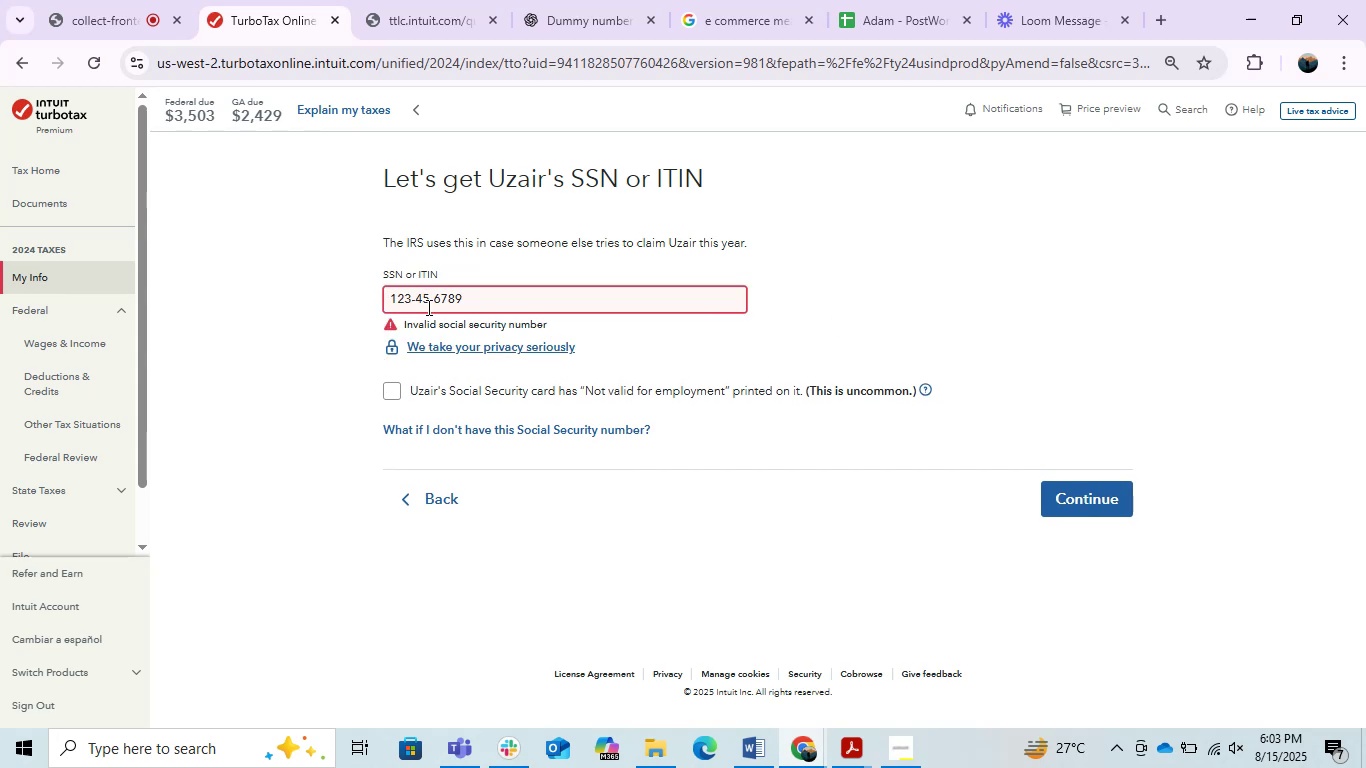 
key(Backspace)
 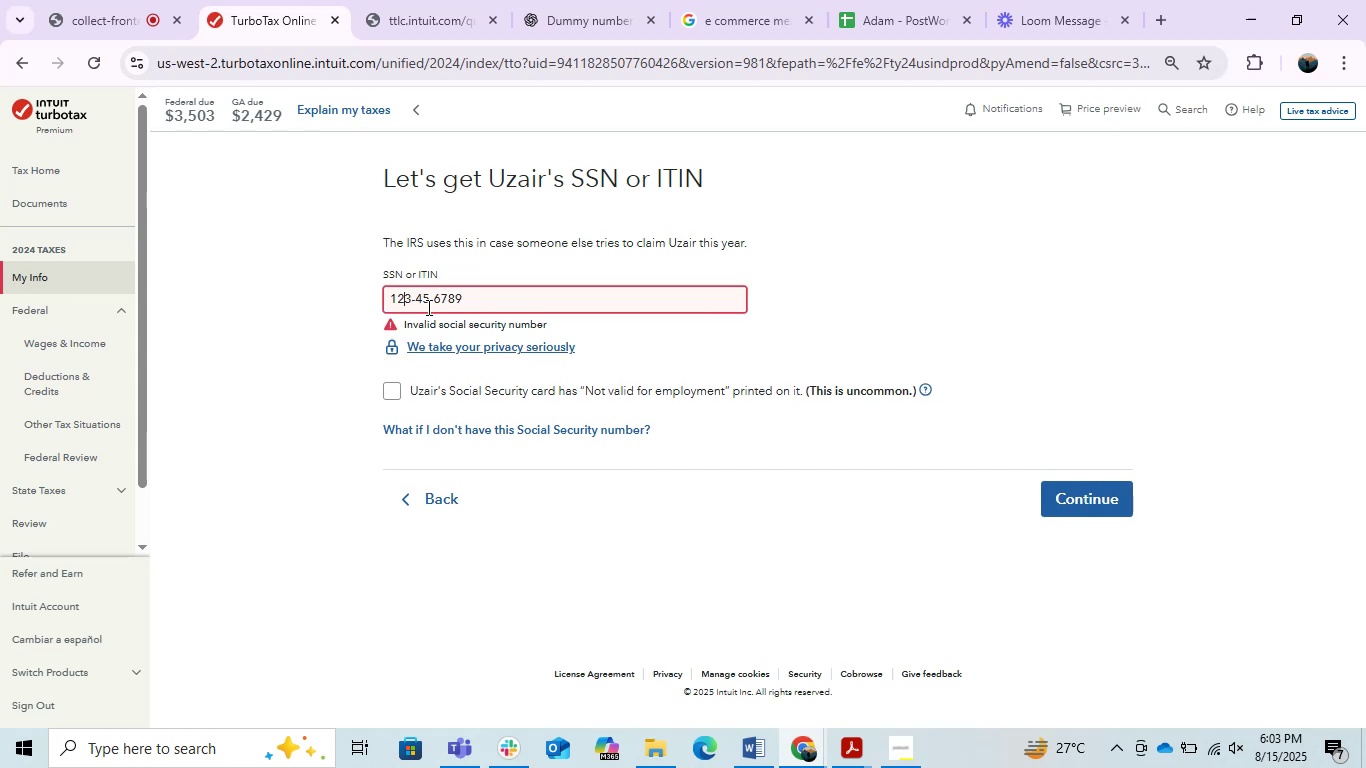 
key(Backspace)
 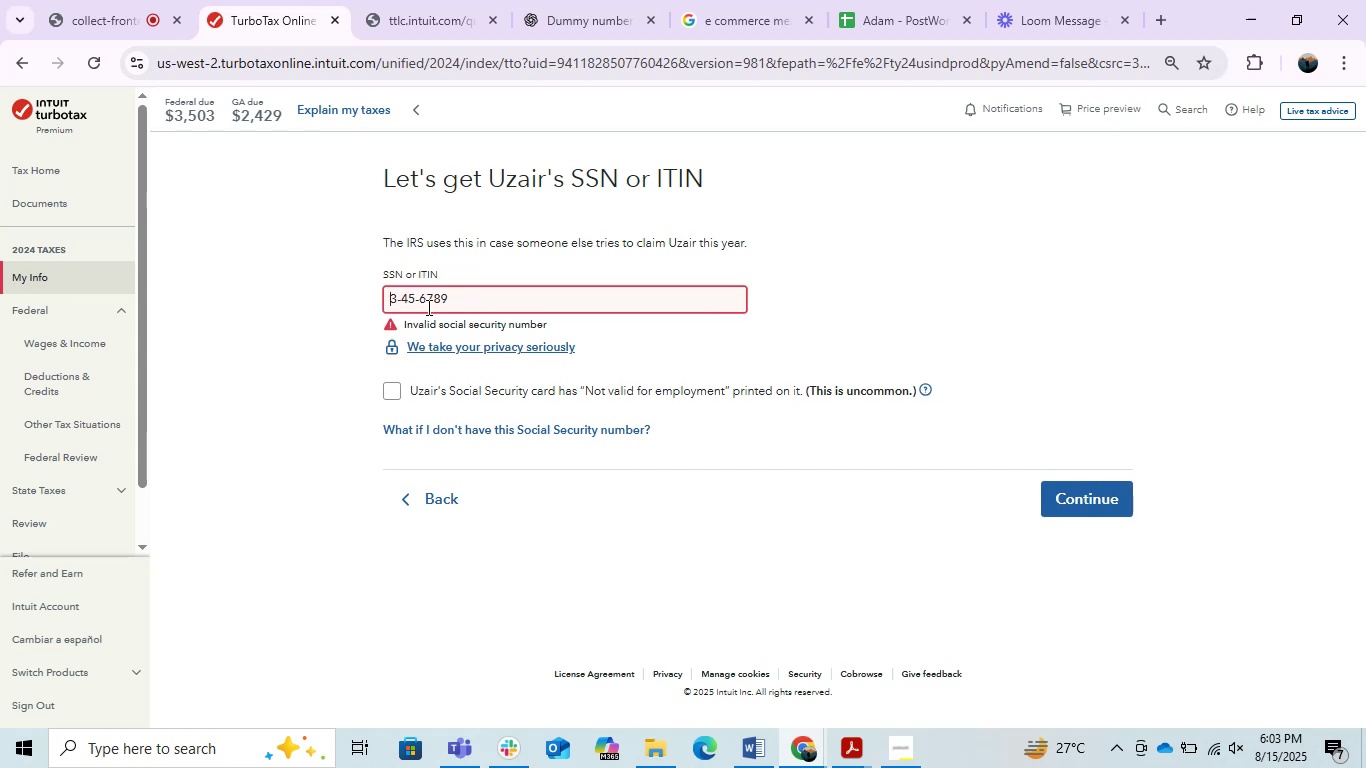 
key(Numpad9)
 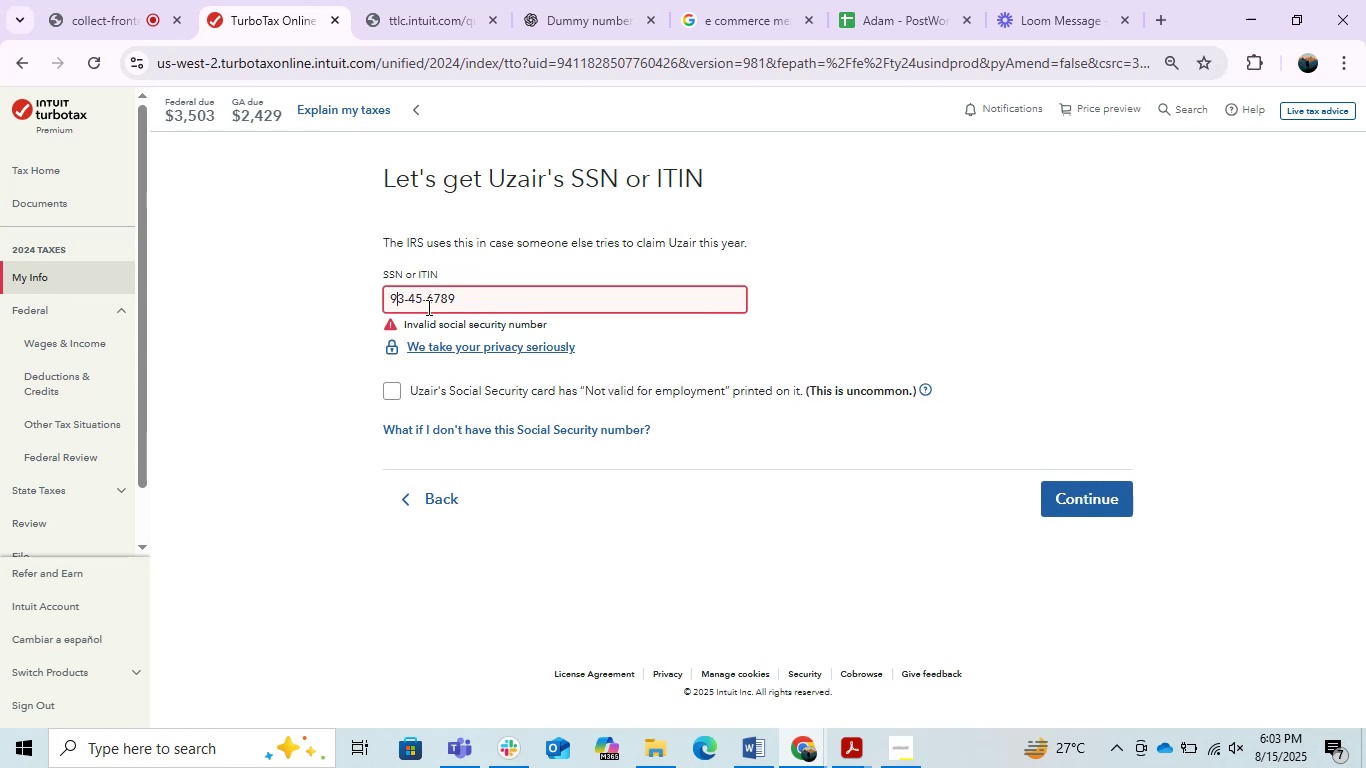 
key(Numpad8)
 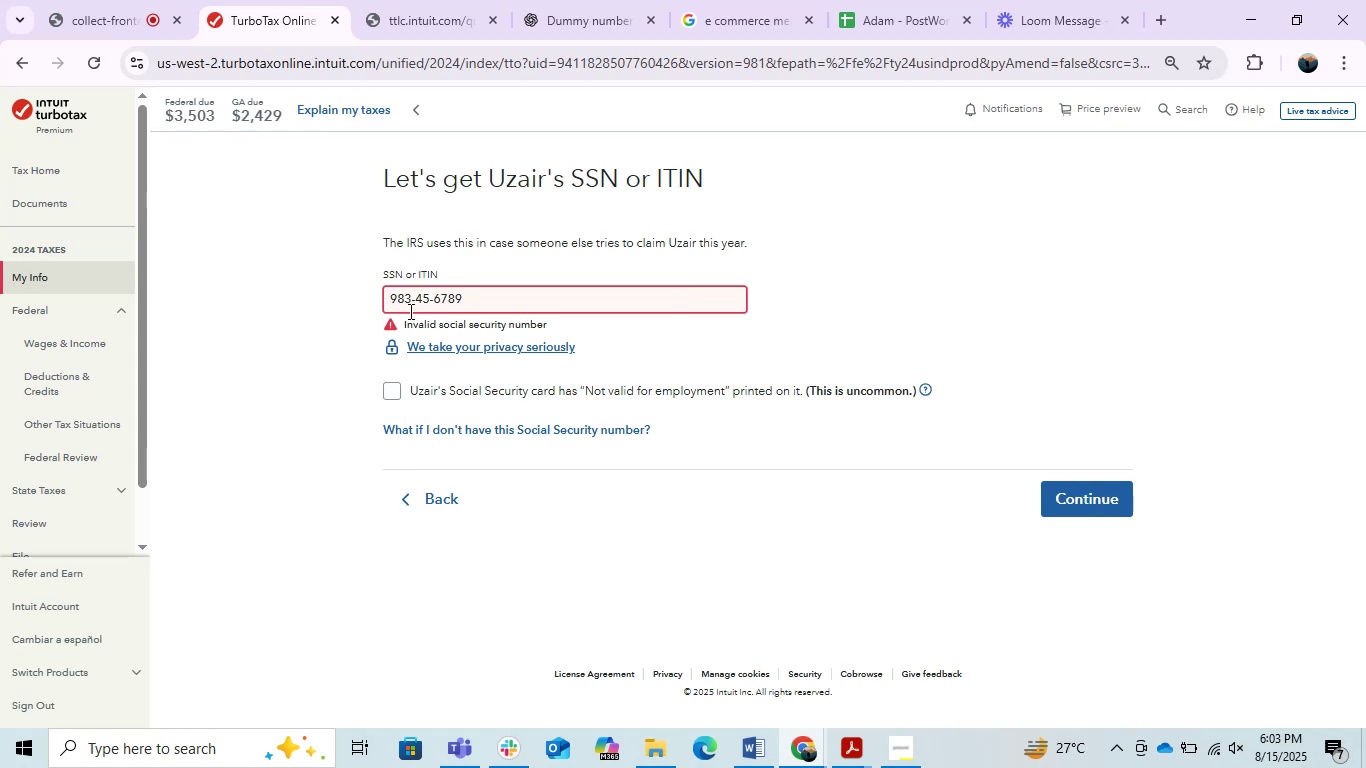 
left_click([316, 300])
 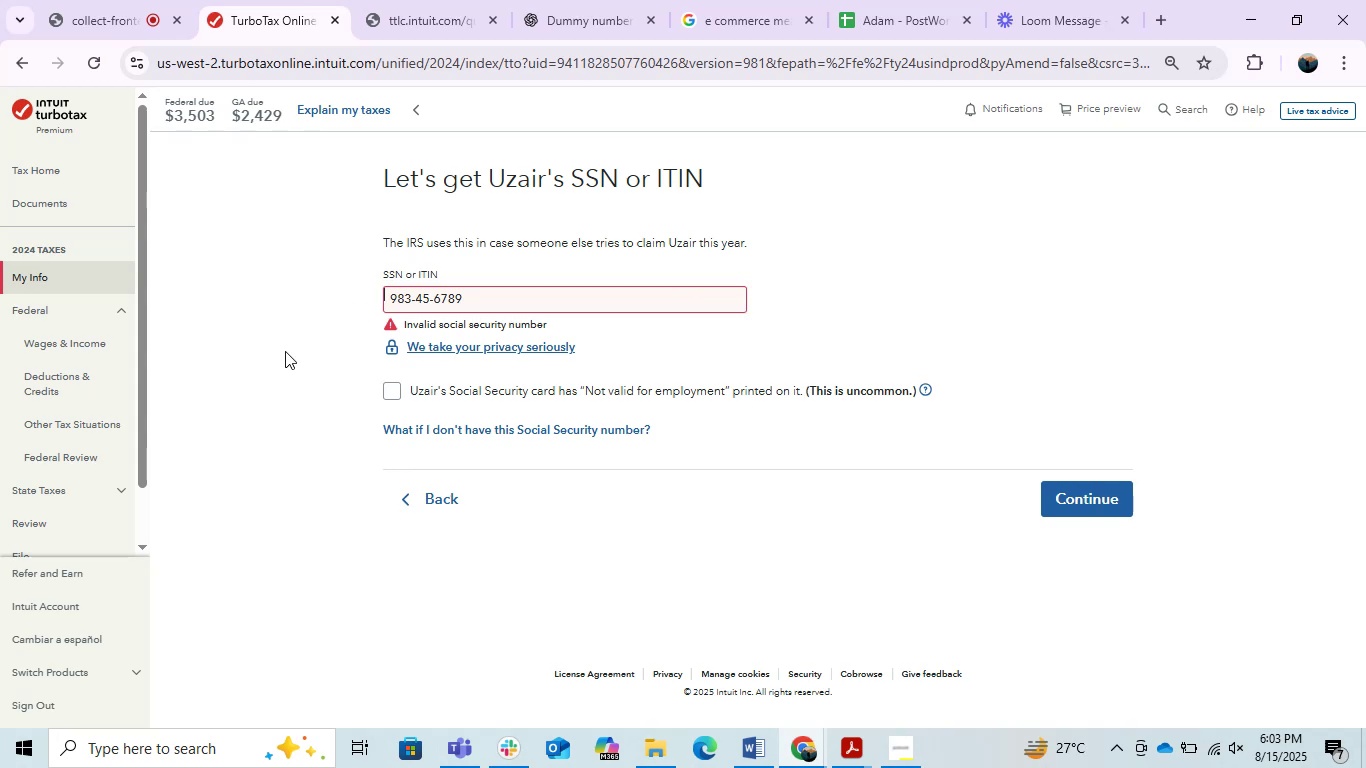 
left_click([282, 355])
 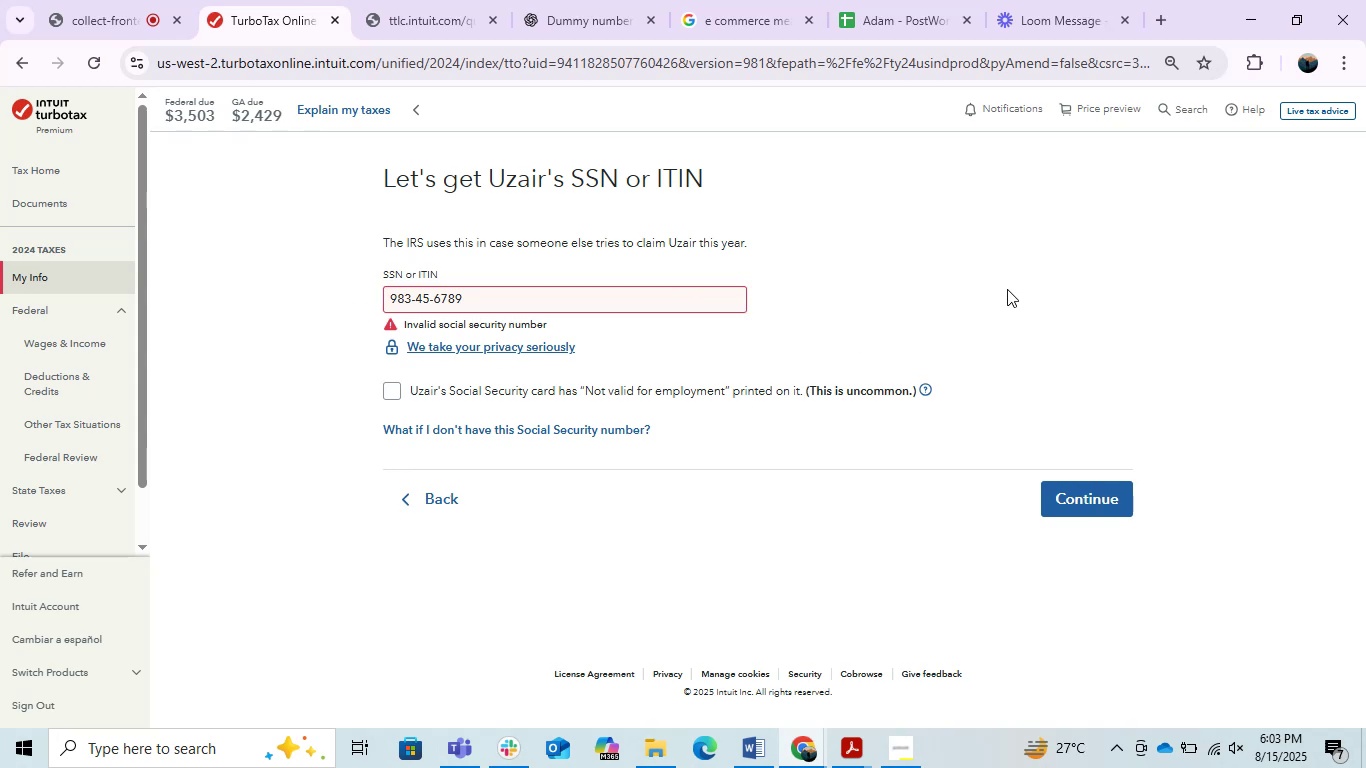 
left_click([1007, 286])
 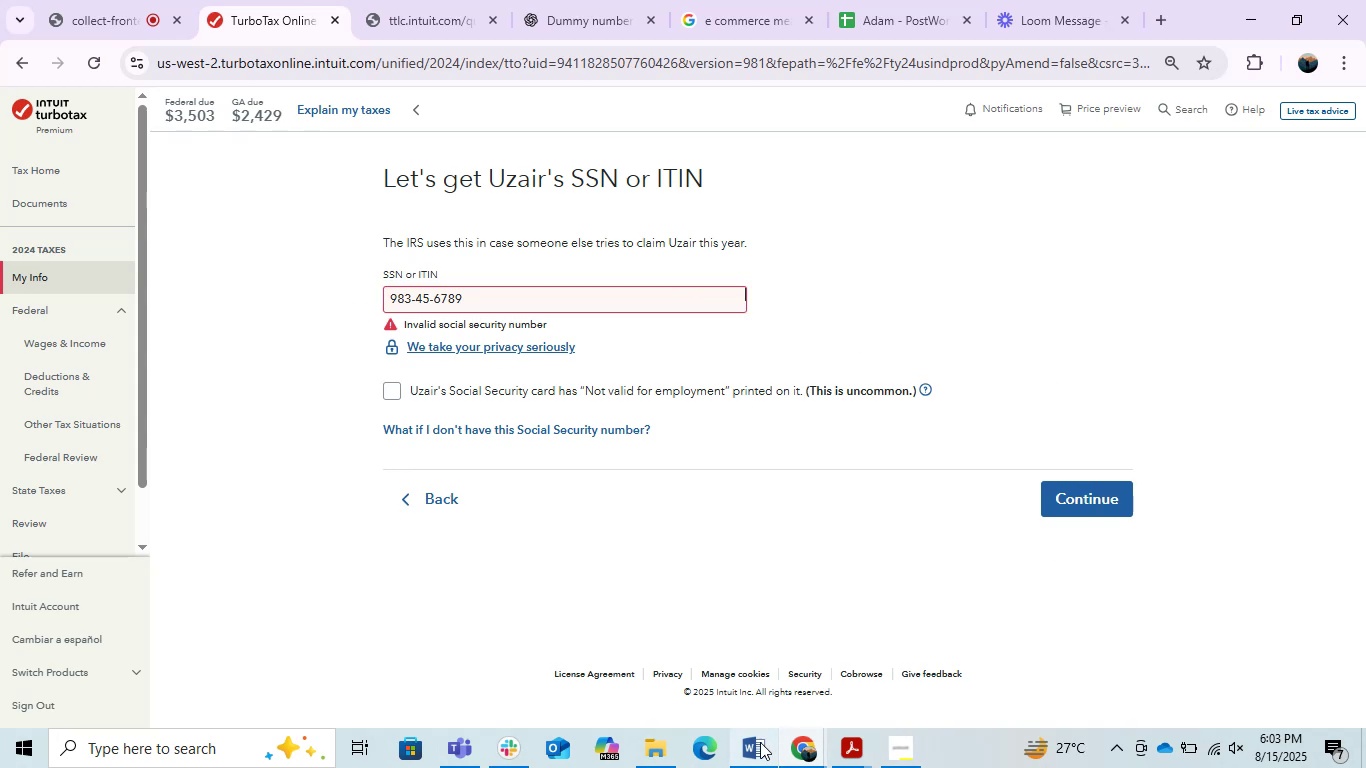 
left_click([848, 751])
 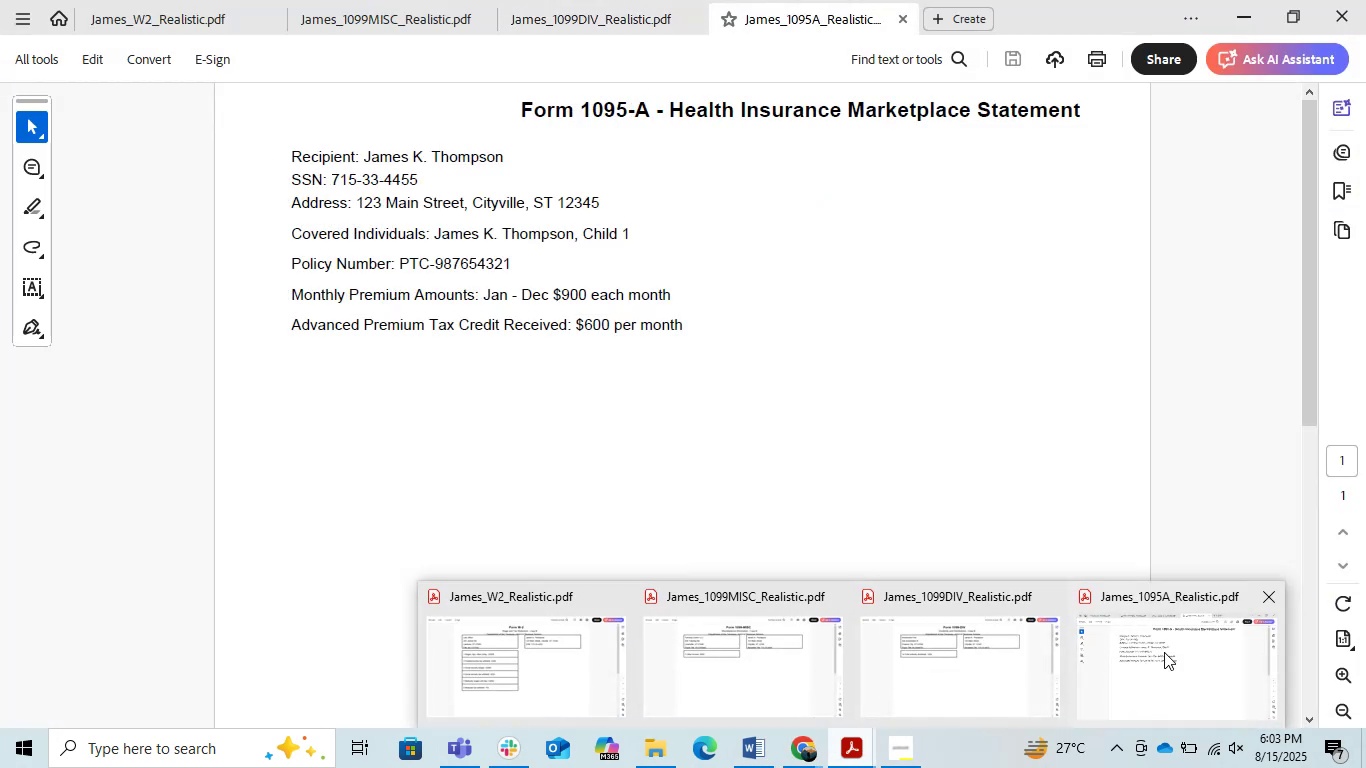 
left_click([1164, 652])
 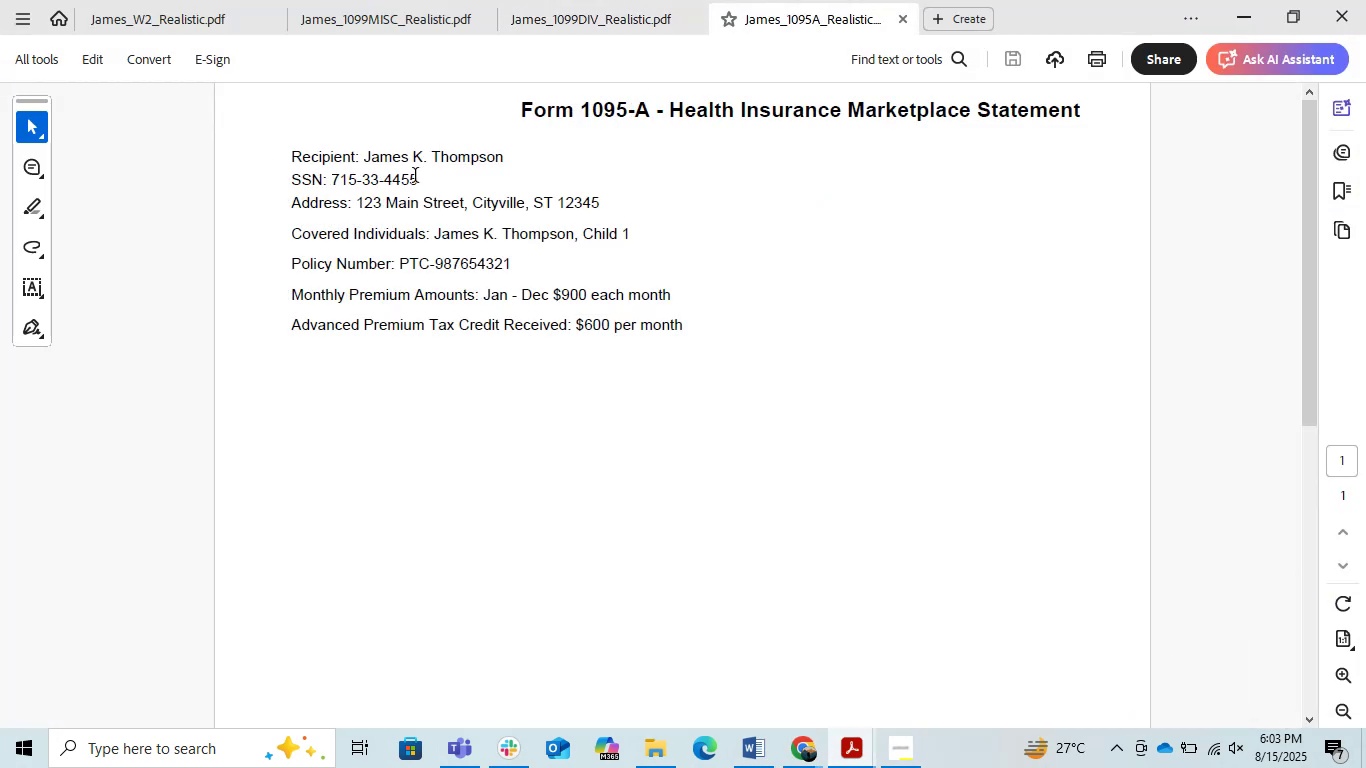 
left_click_drag(start_coordinate=[422, 178], to_coordinate=[335, 183])
 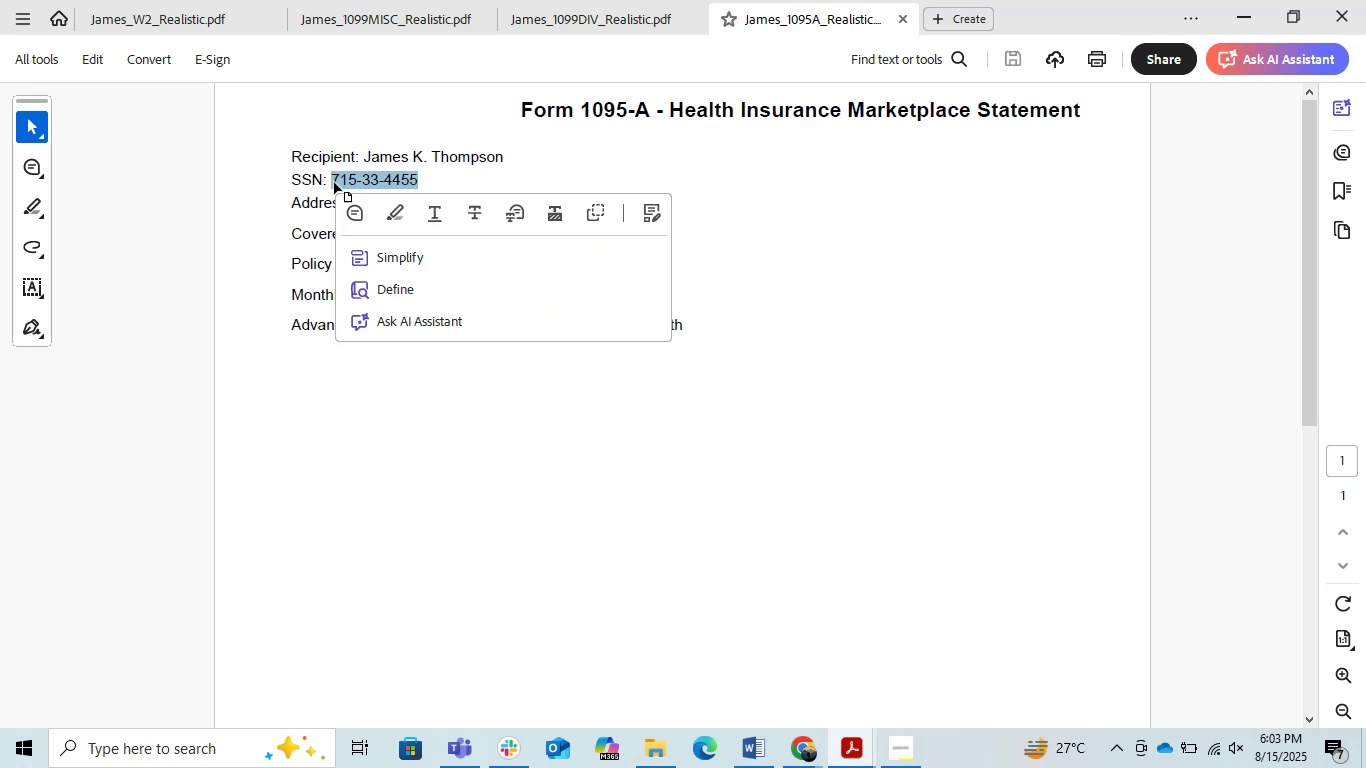 
key(Control+C)
 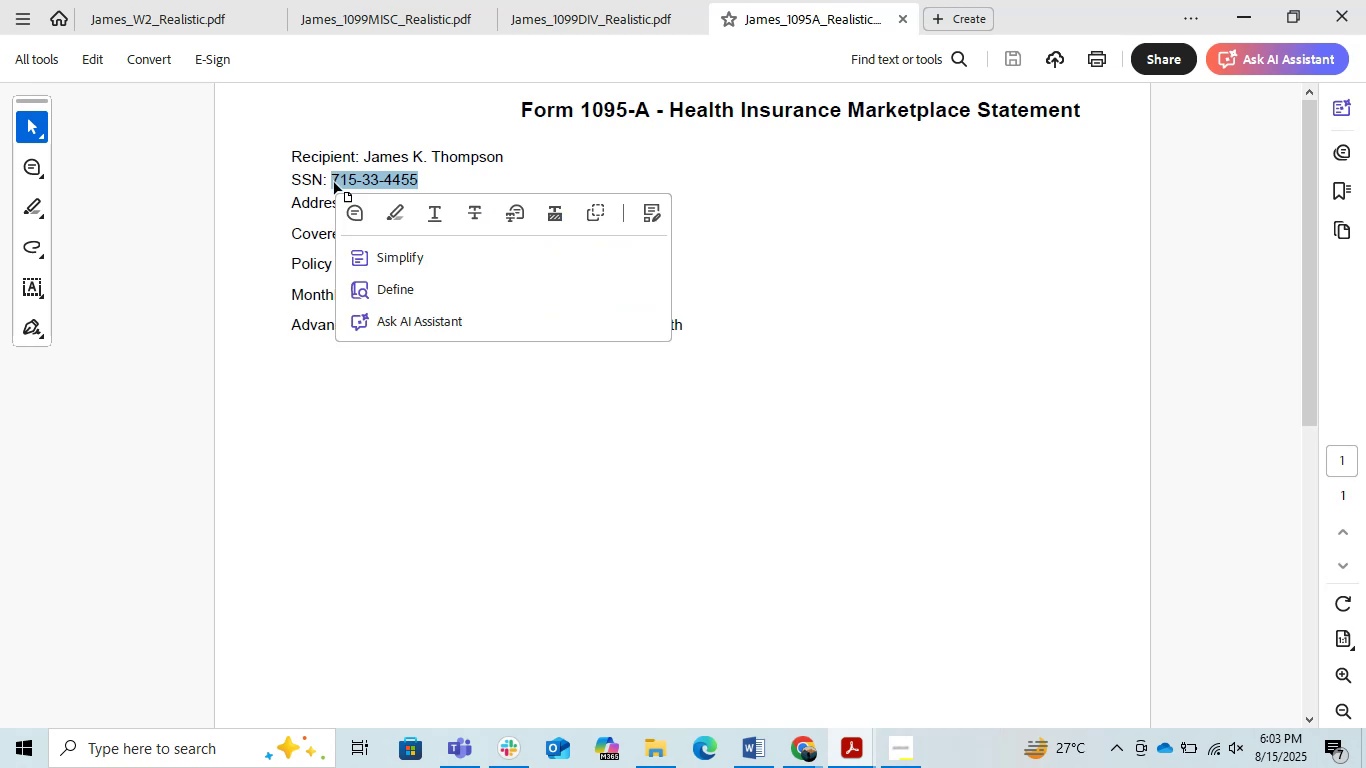 
key(Alt+Tab)
 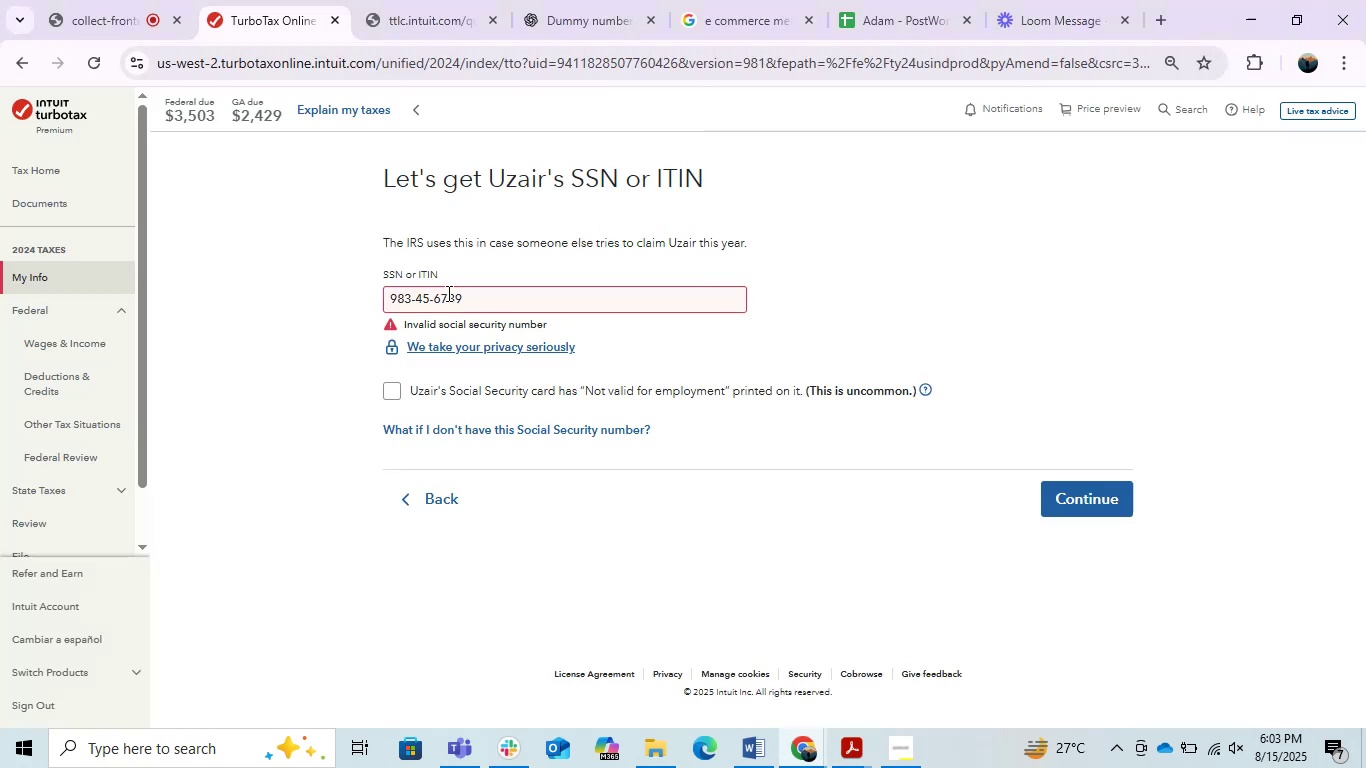 
double_click([458, 298])
 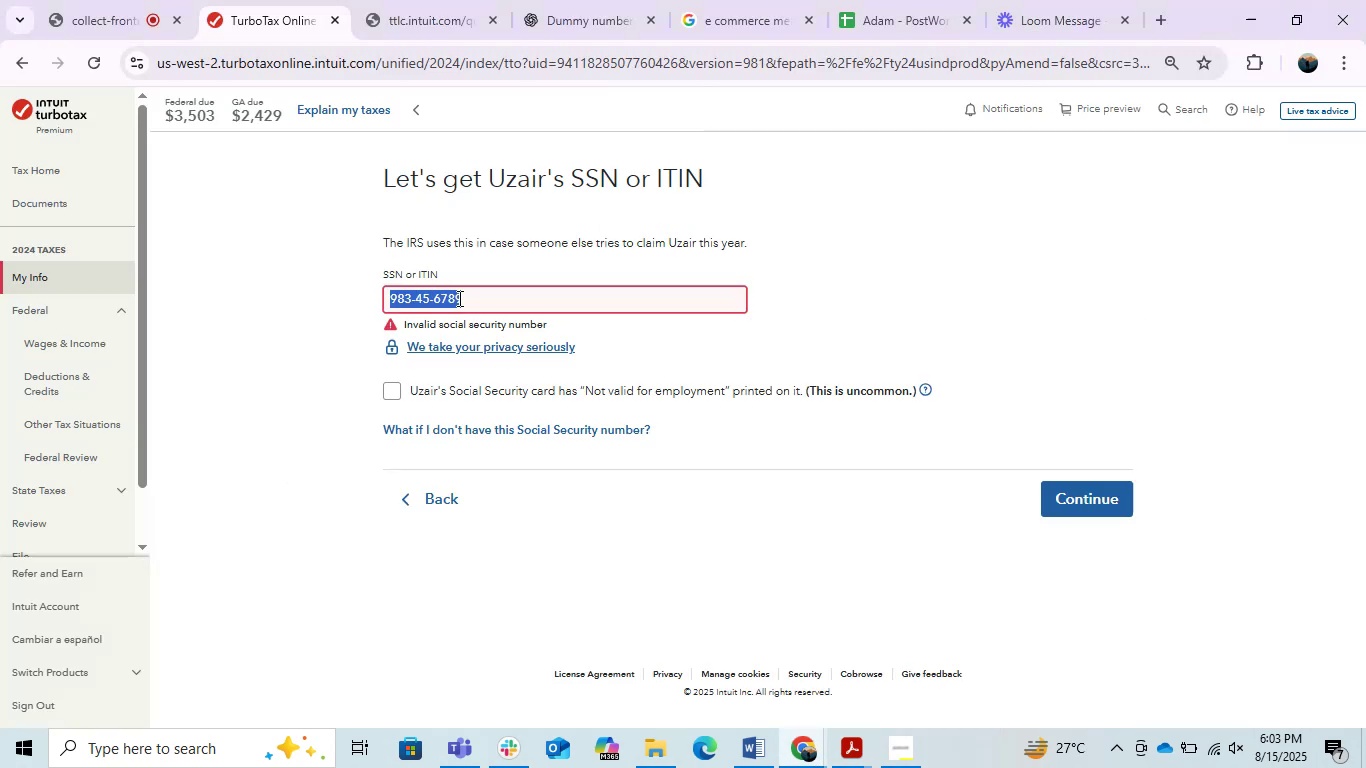 
triple_click([458, 298])
 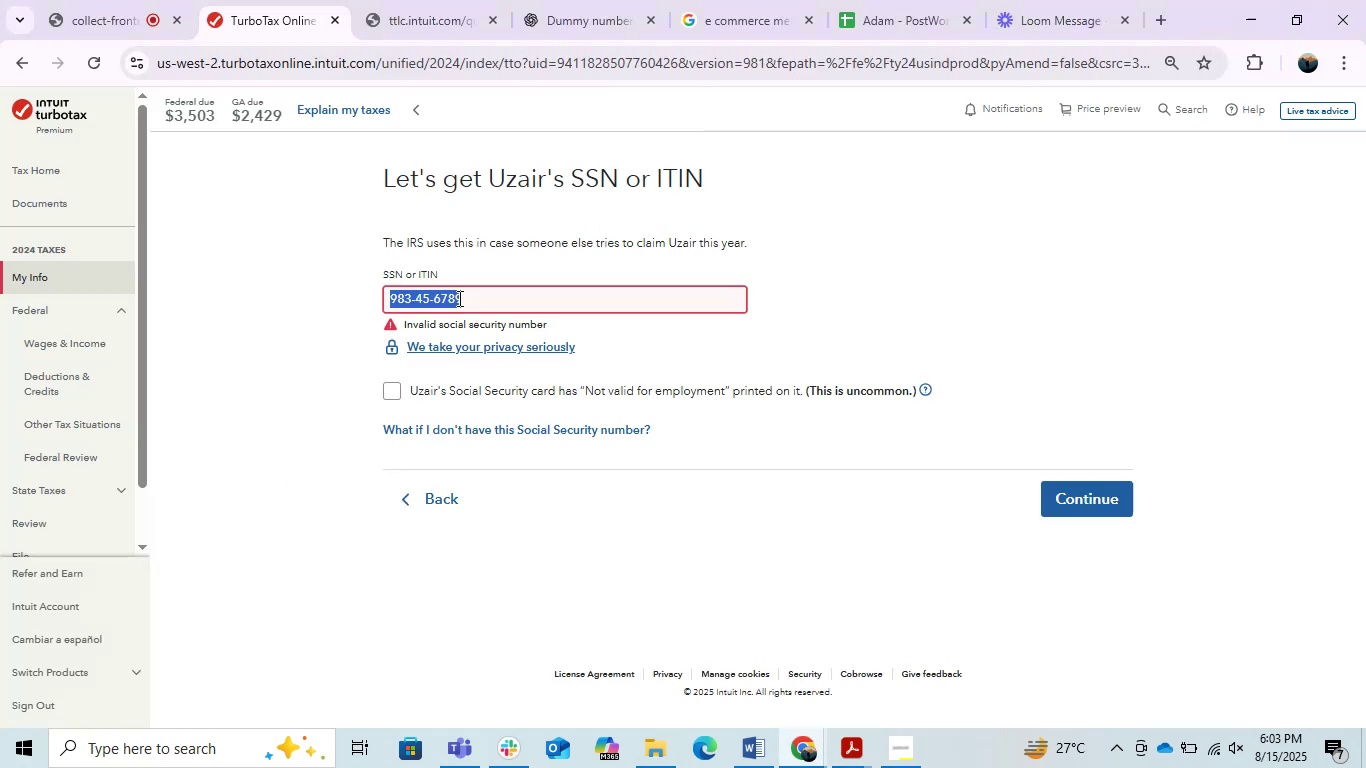 
key(Control+V)
 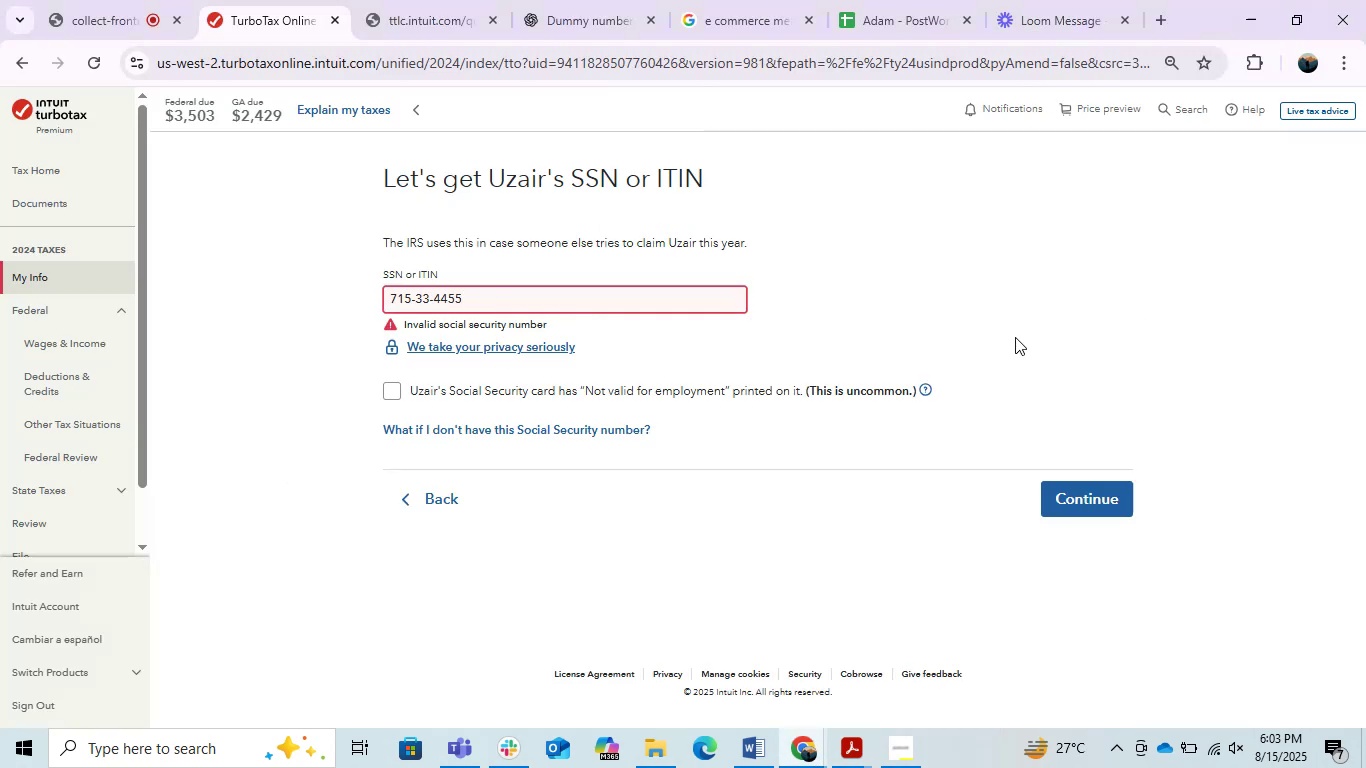 
left_click([905, 288])
 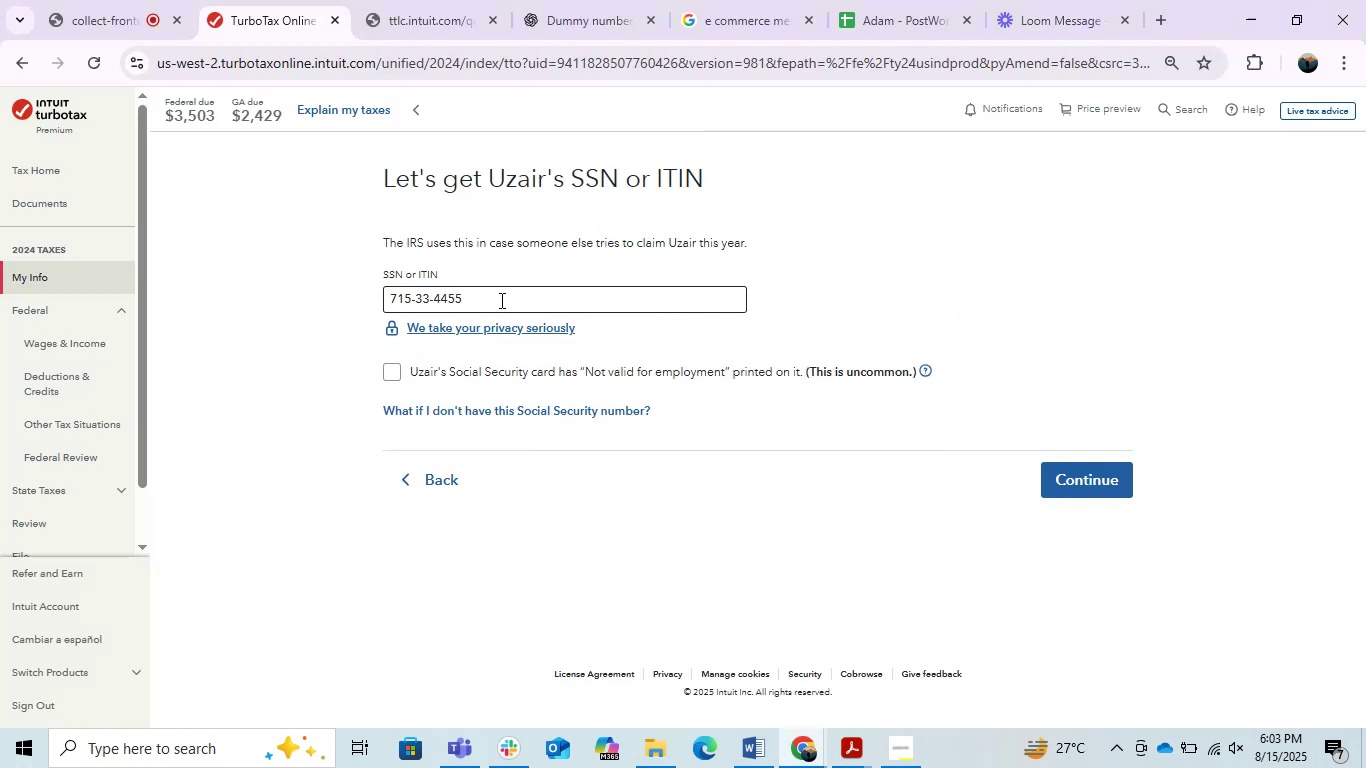 
left_click([473, 298])
 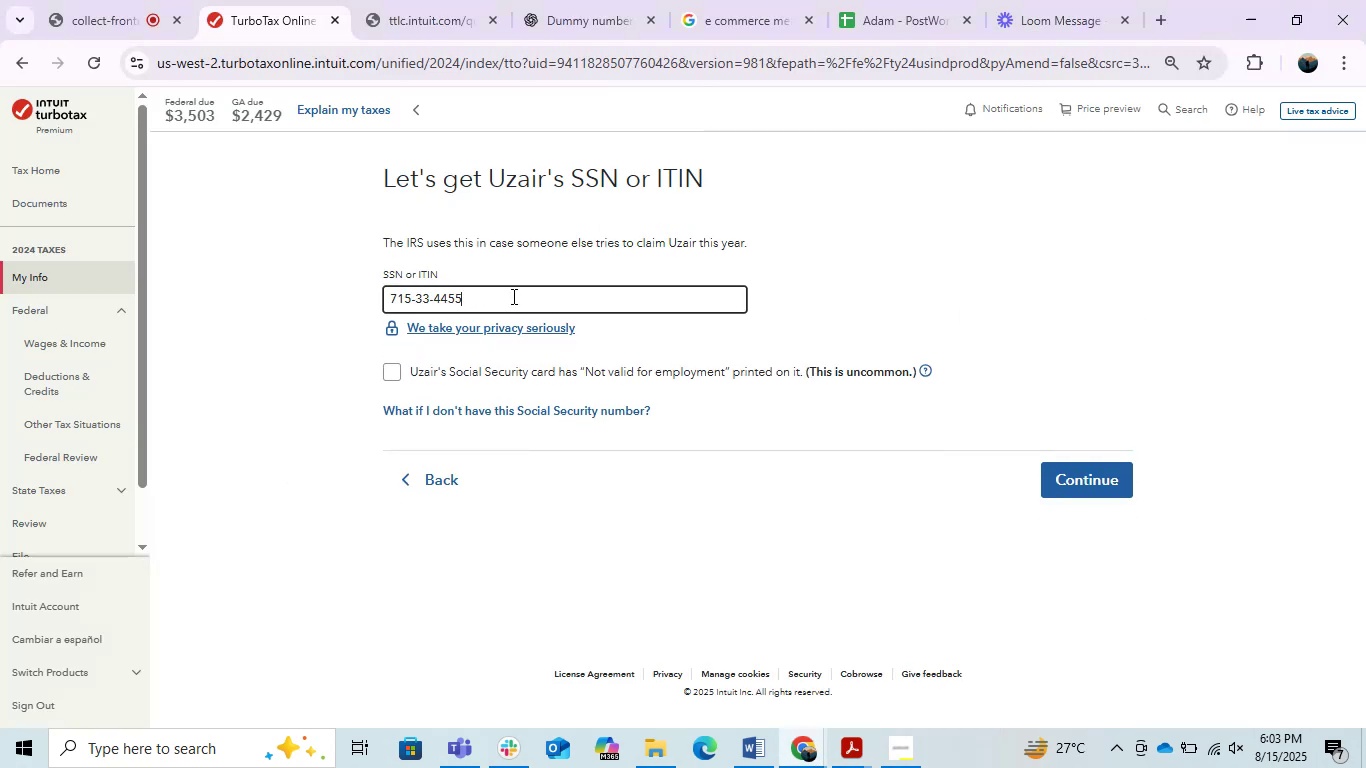 
key(Backspace)
 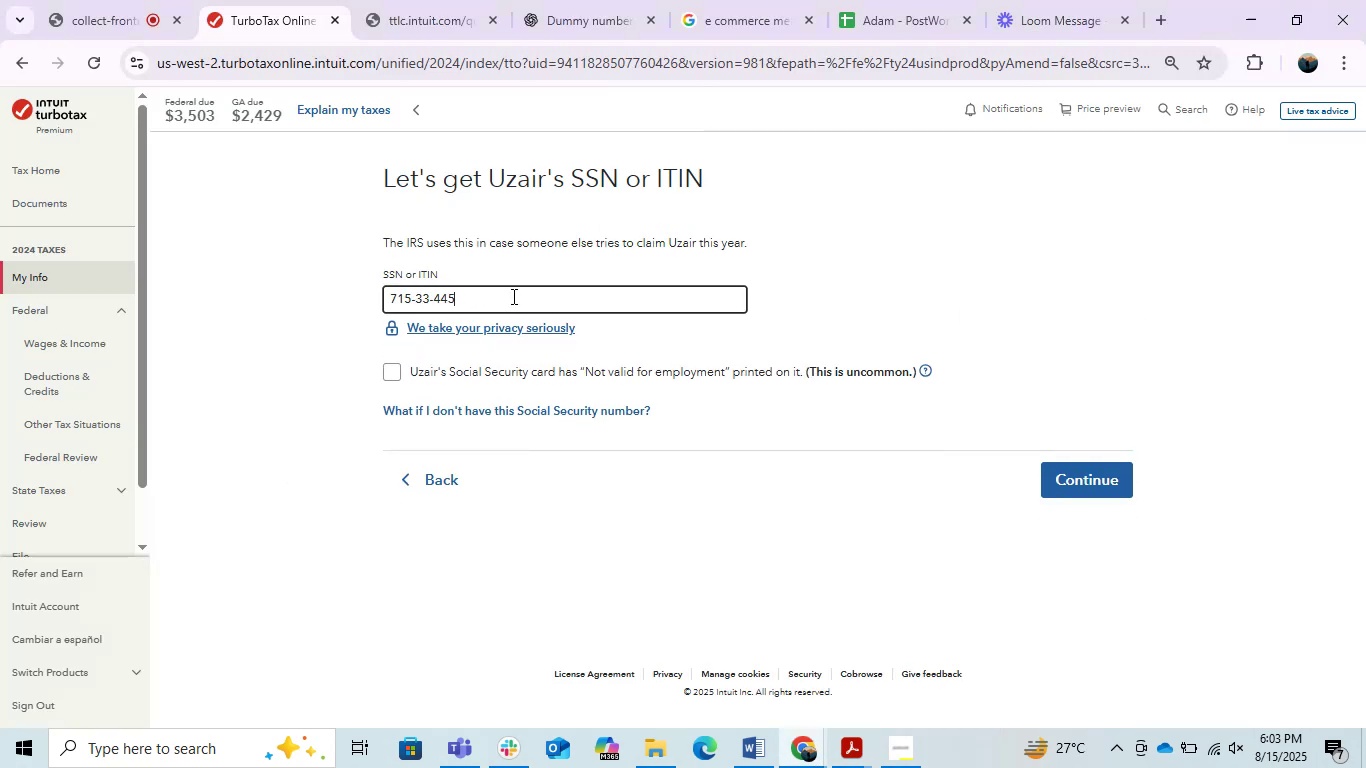 
key(Numpad7)
 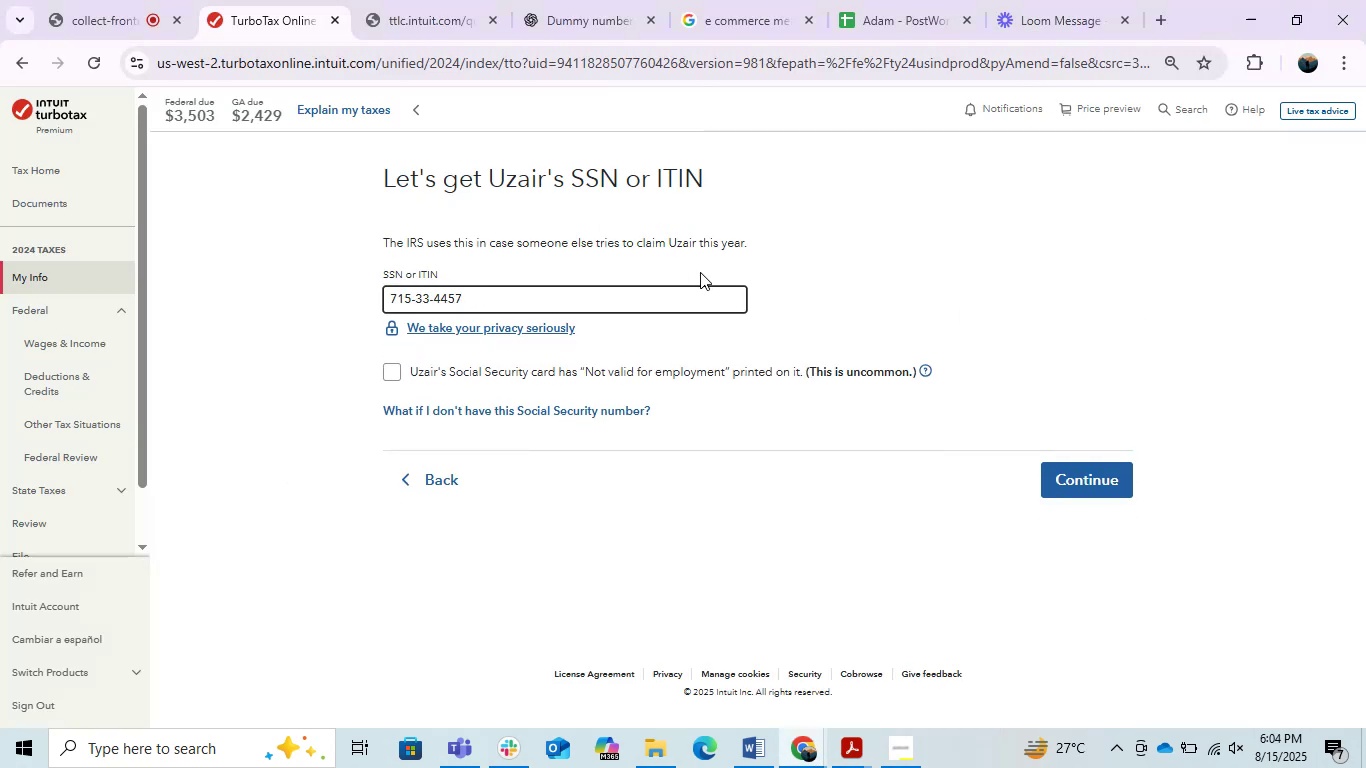 
left_click([791, 252])
 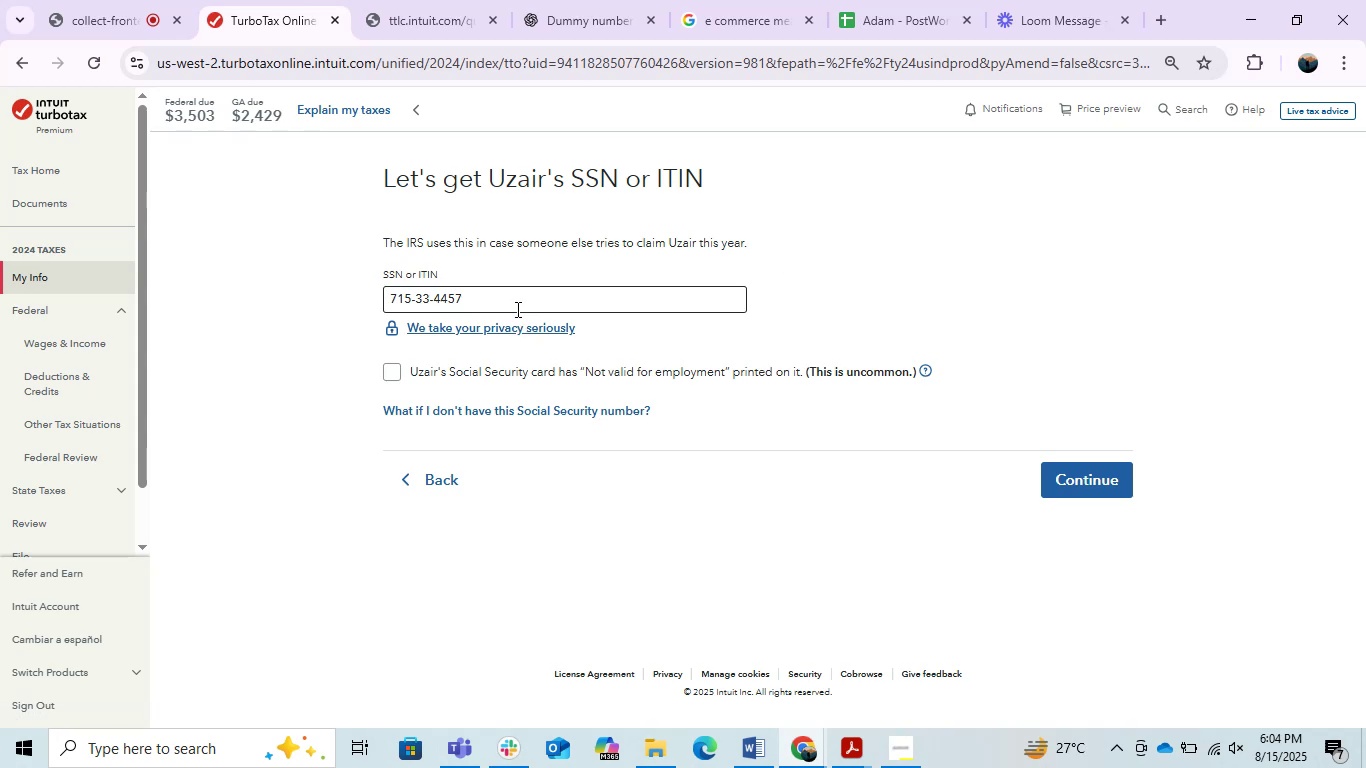 
left_click_drag(start_coordinate=[490, 303], to_coordinate=[373, 291])
 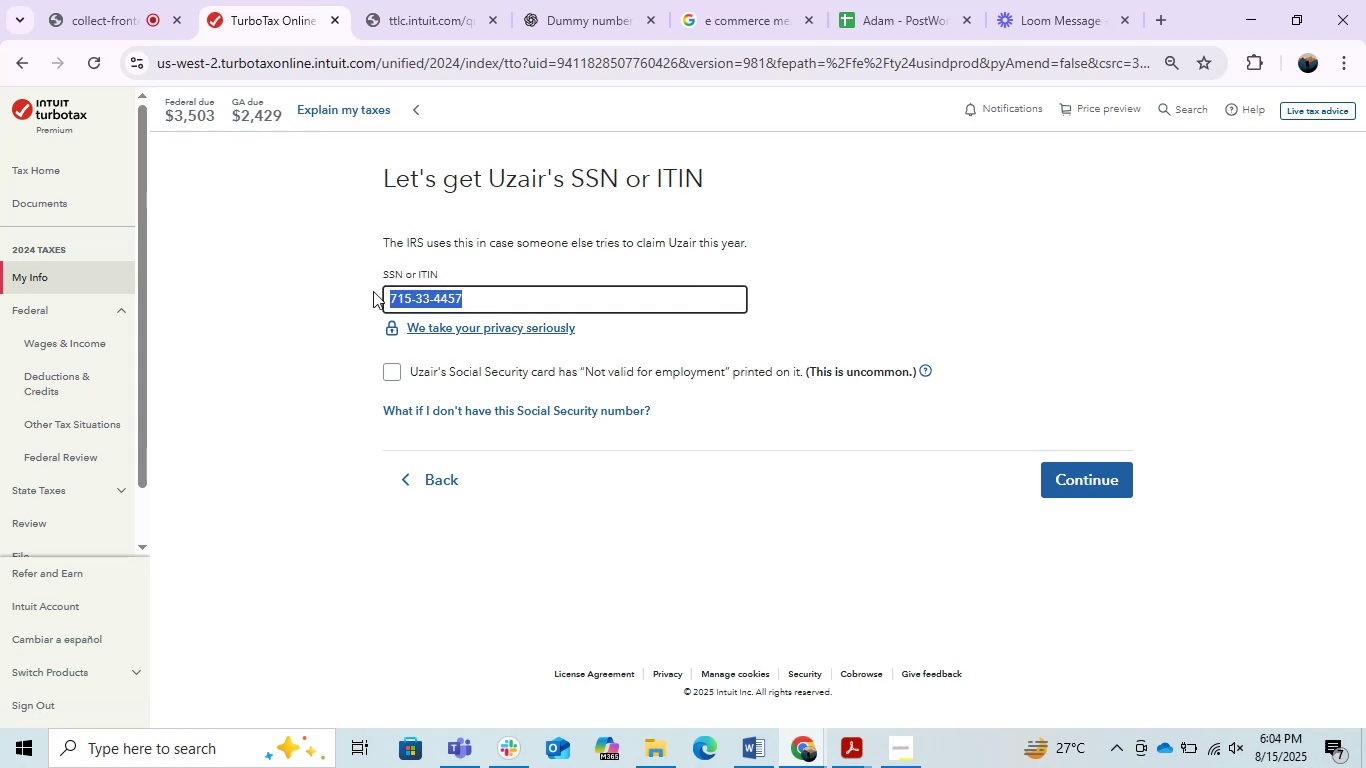 
key(Control+C)
 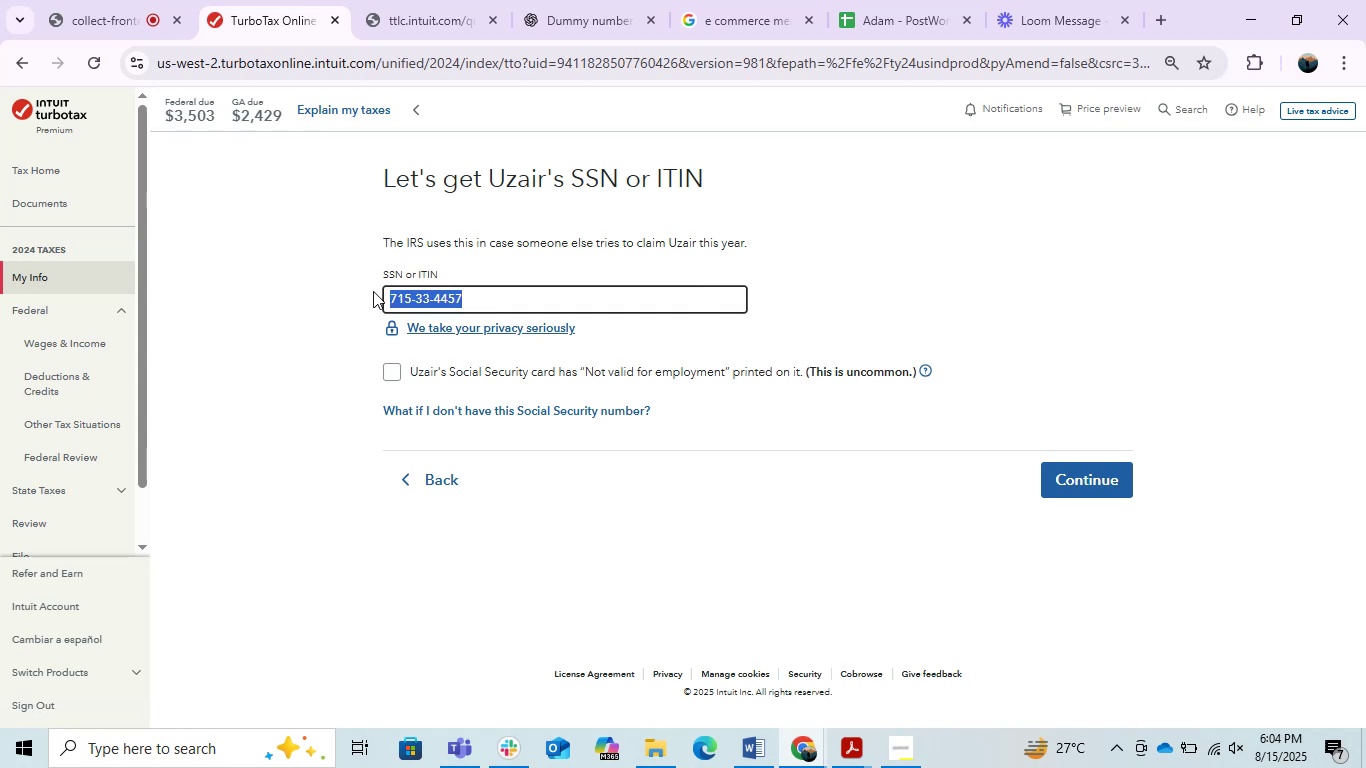 
key(Control+C)
 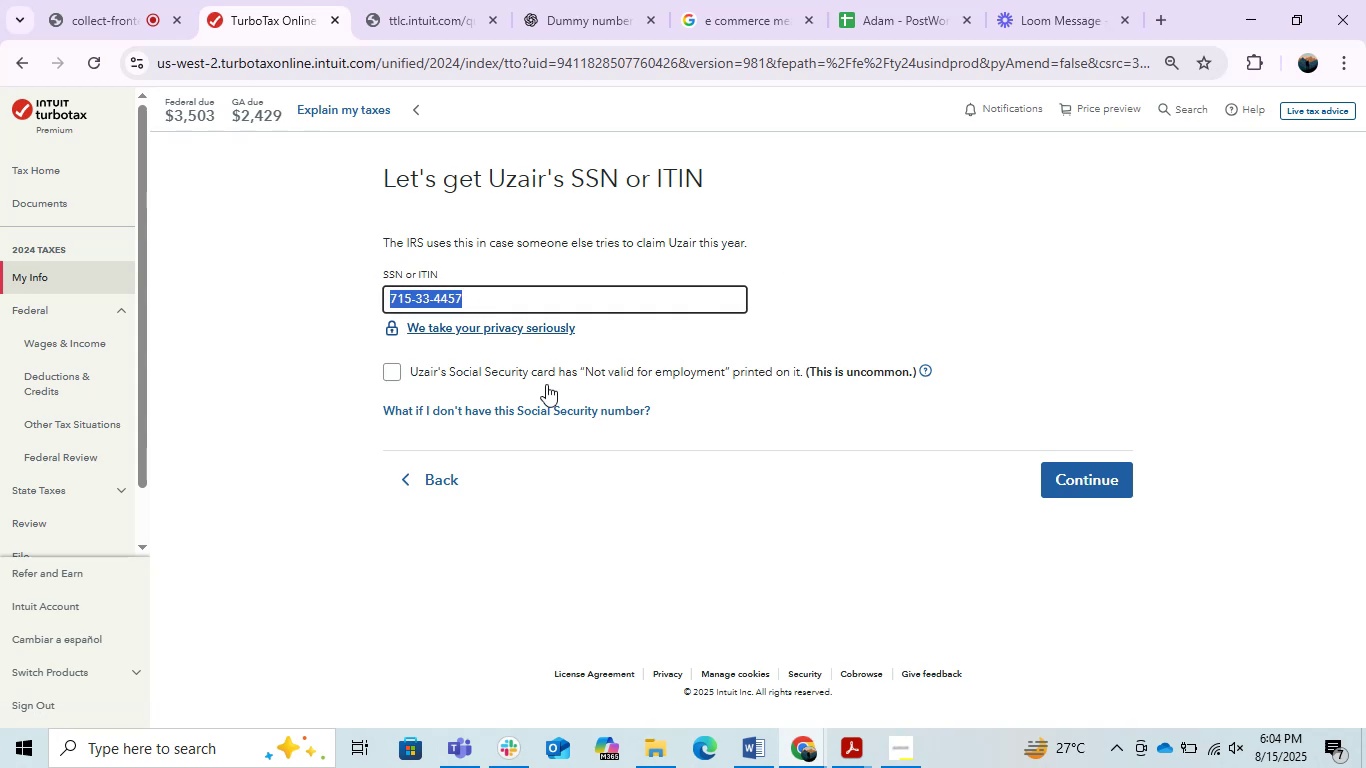 
key(Control+C)
 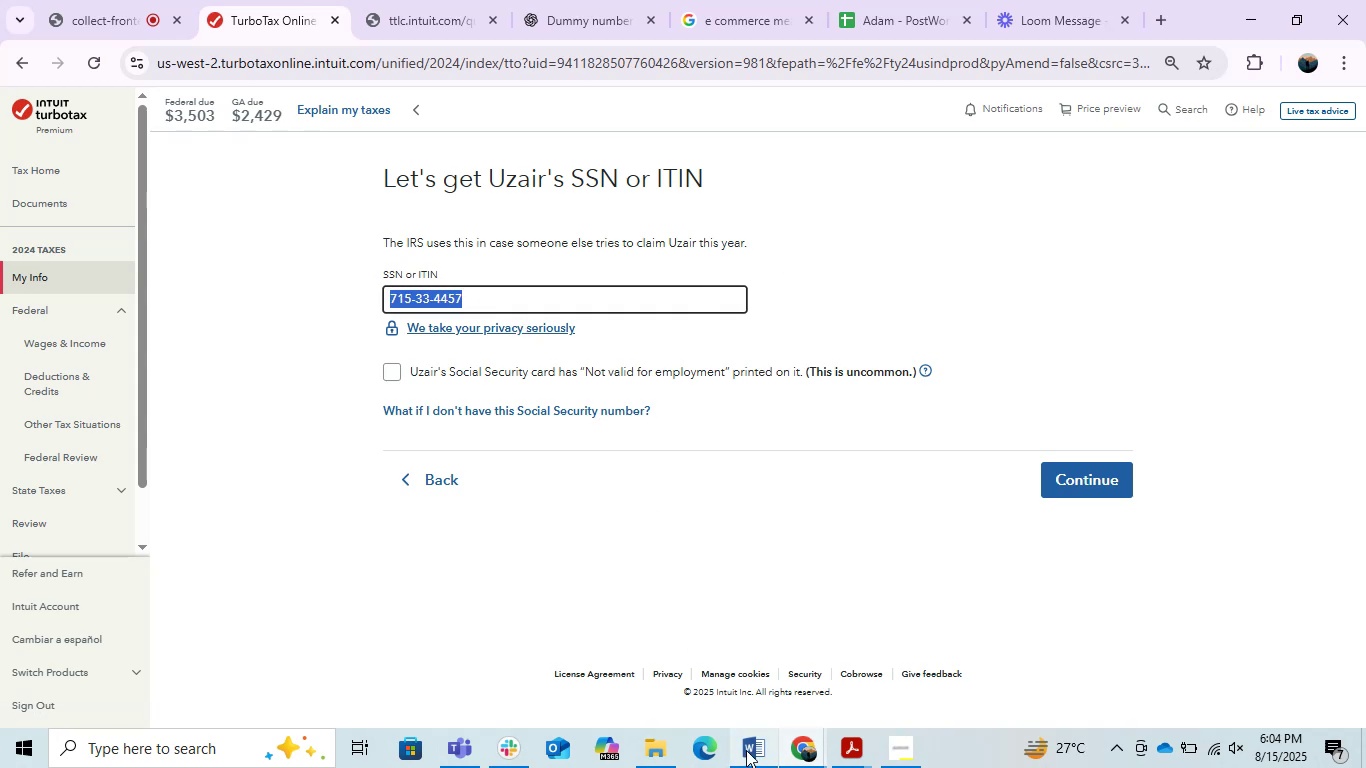 
left_click([746, 749])
 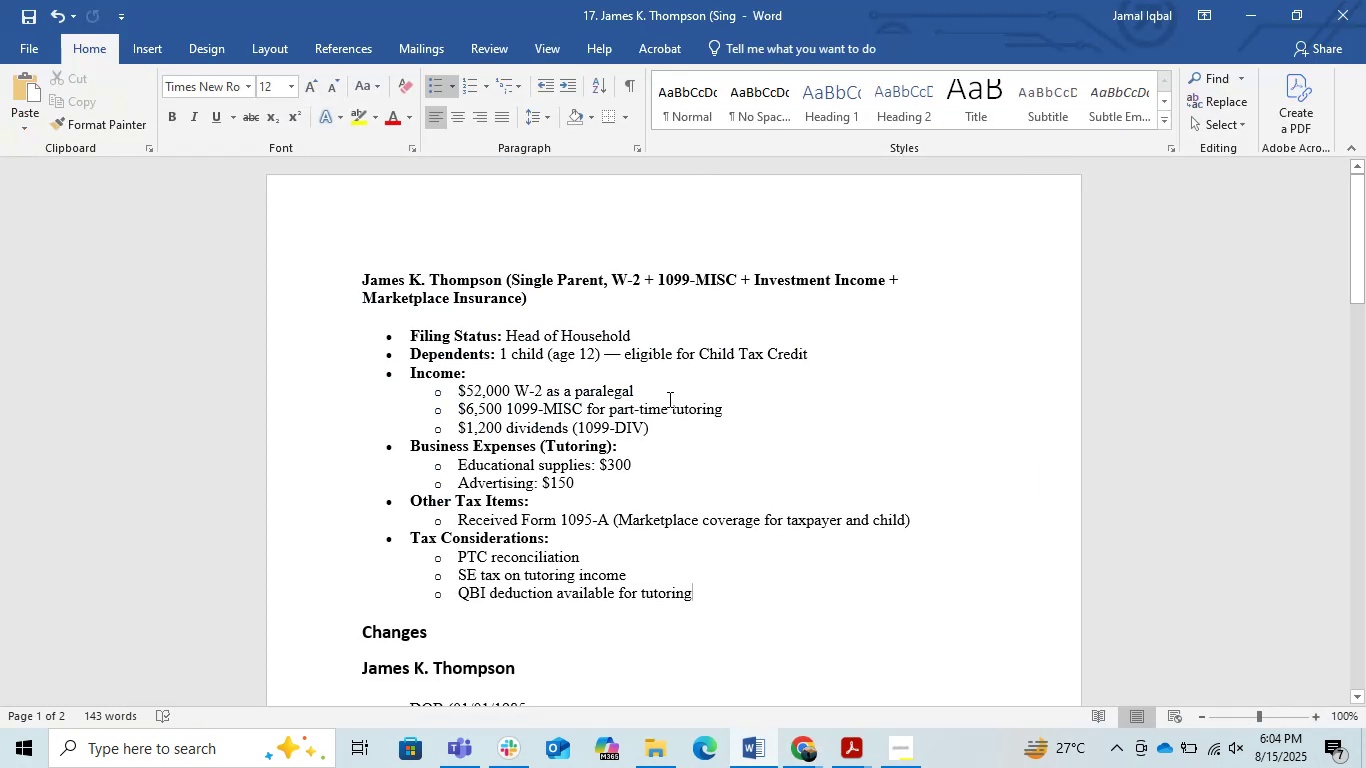 
left_click([737, 408])
 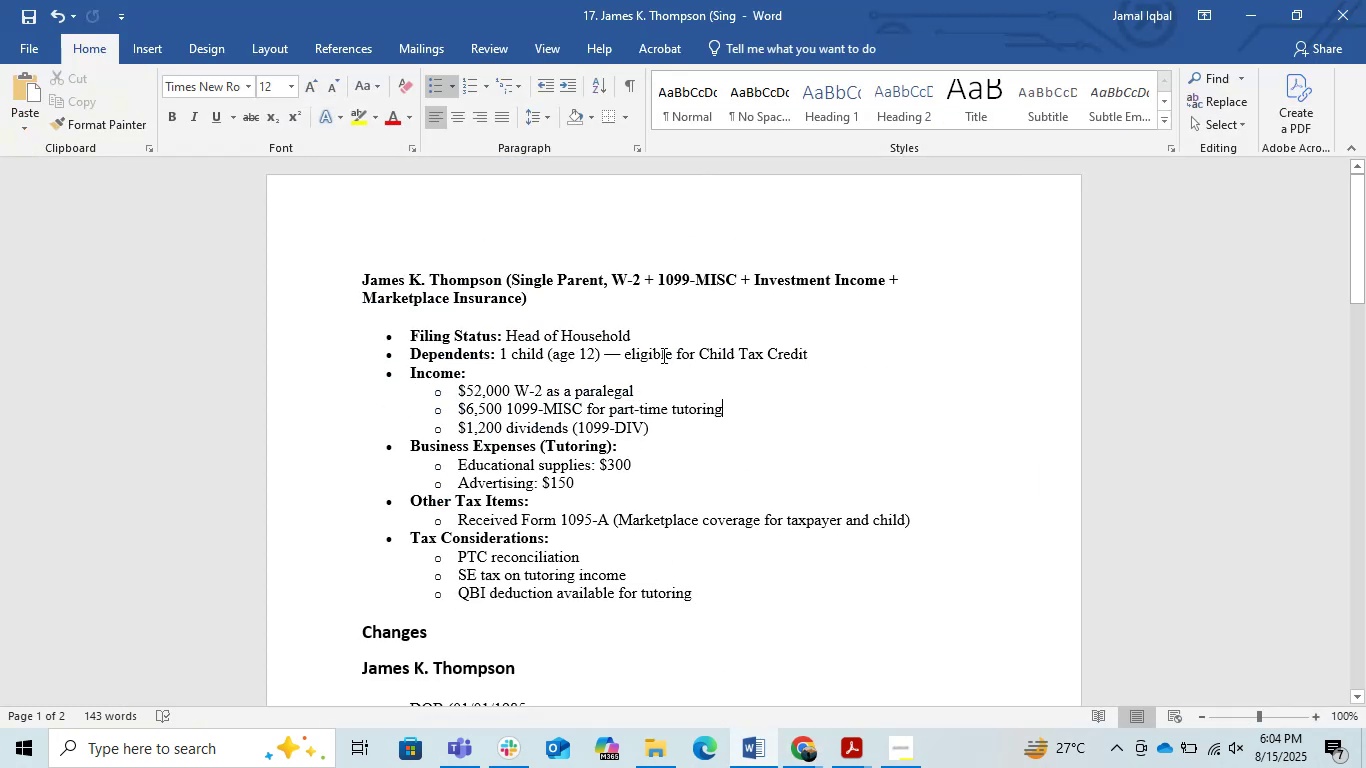 
left_click([817, 352])
 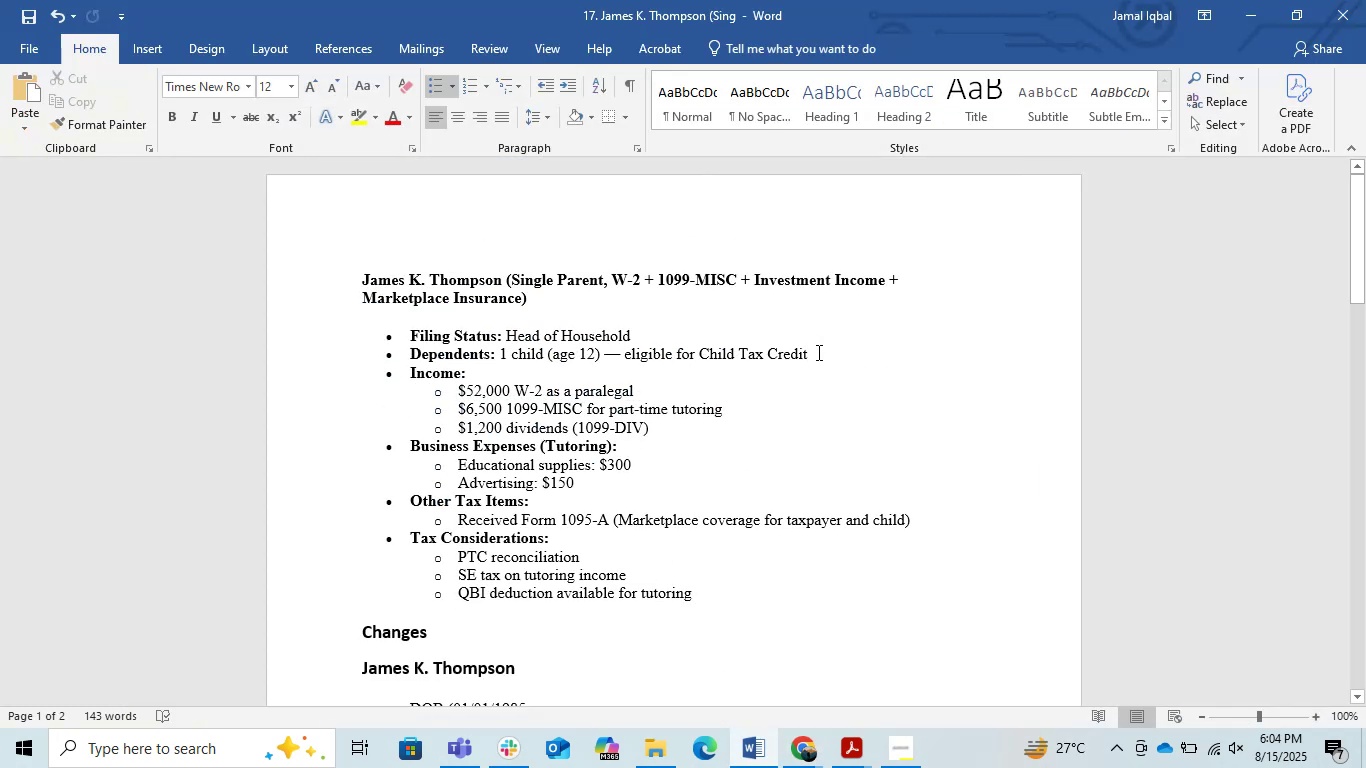 
type( (SSN )
 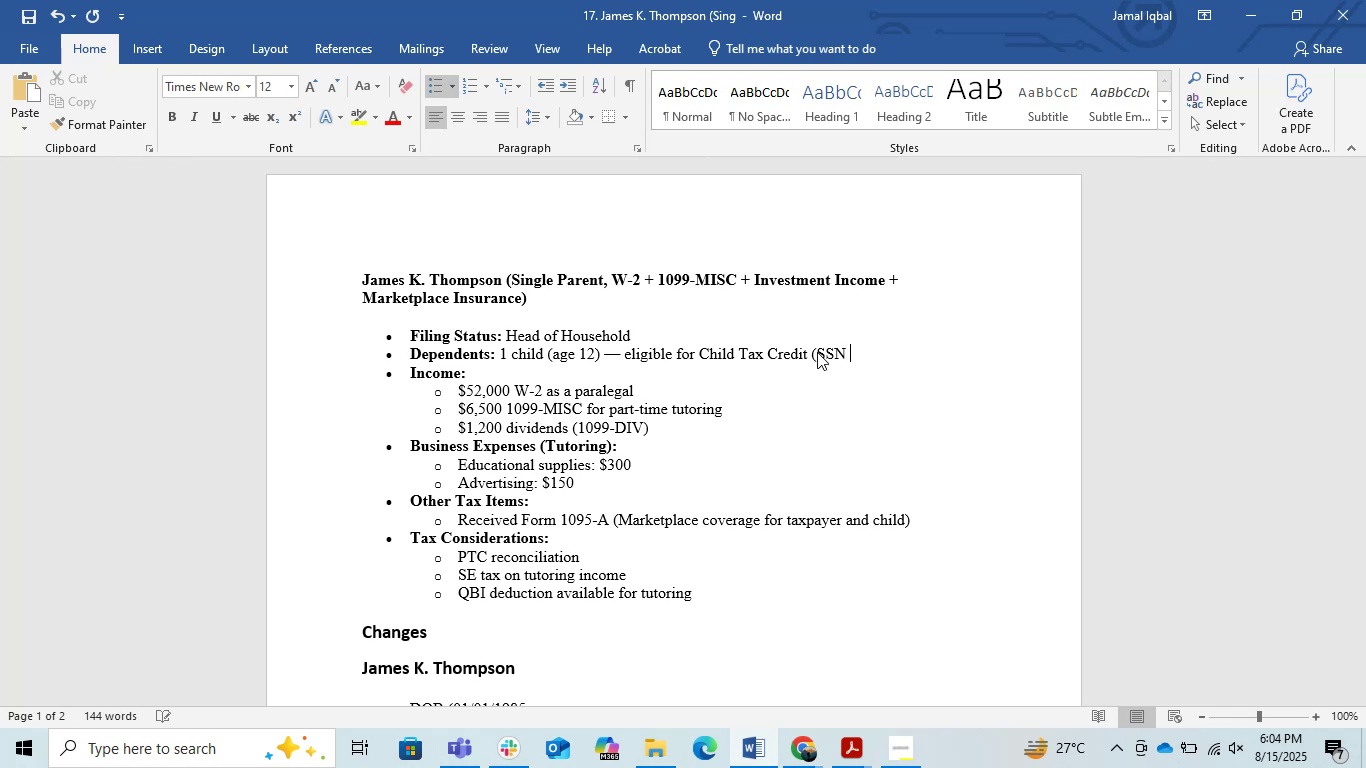 
key(Control+V)
 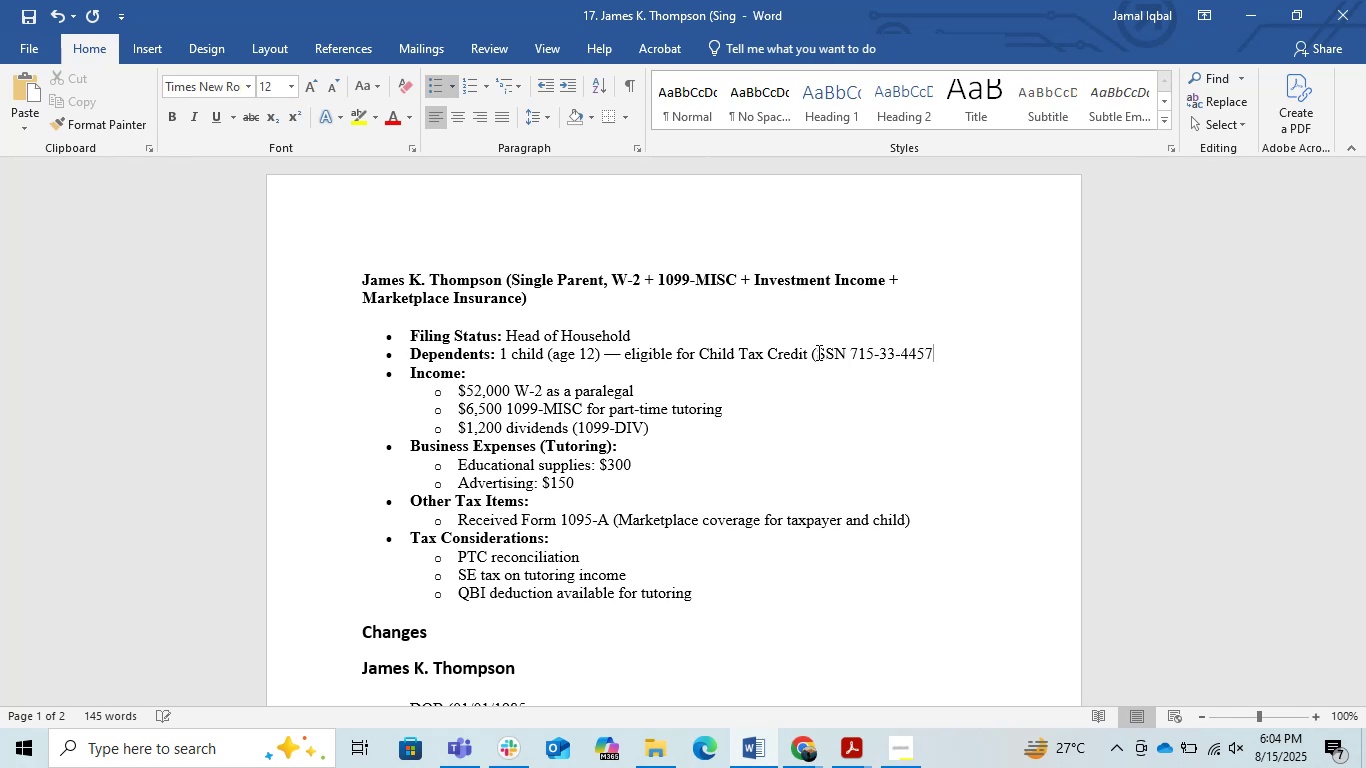 
key(Shift+ShiftLeft)
 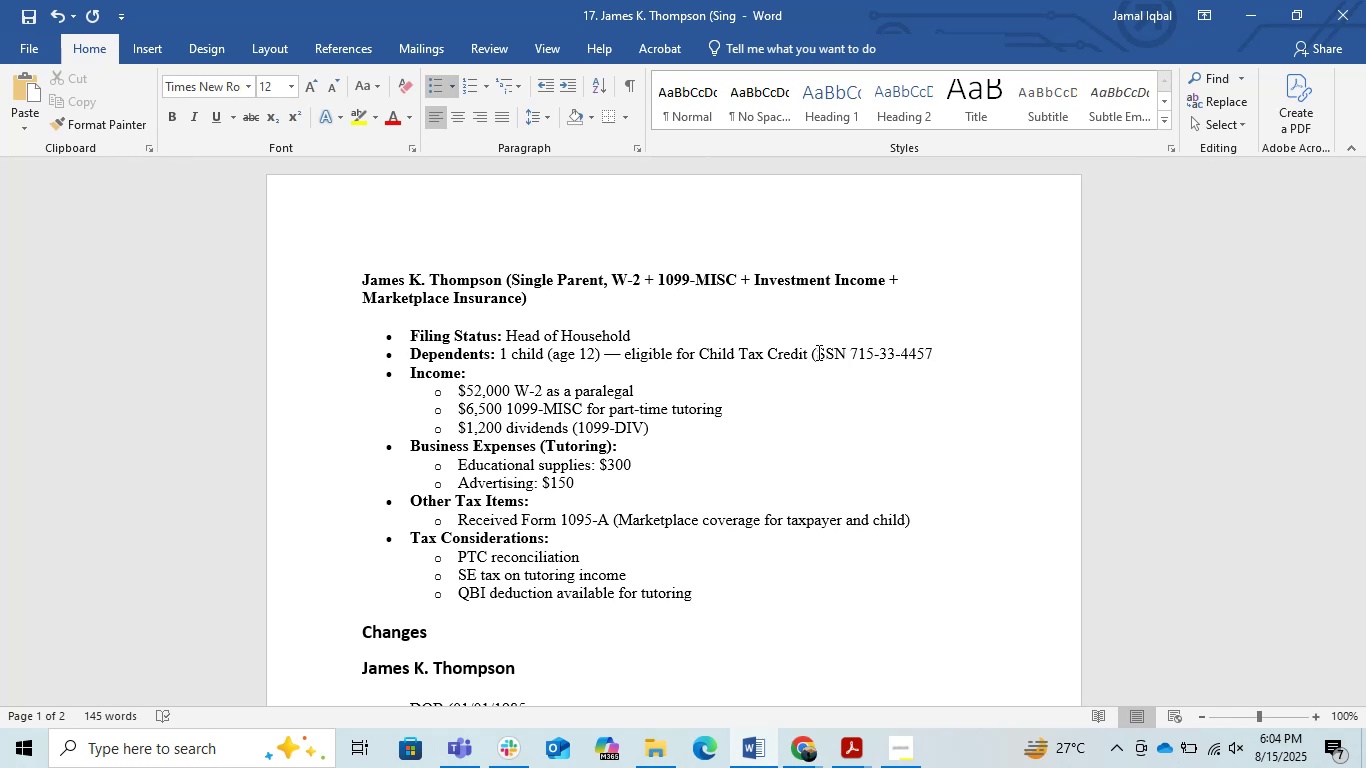 
key(Shift+0)
 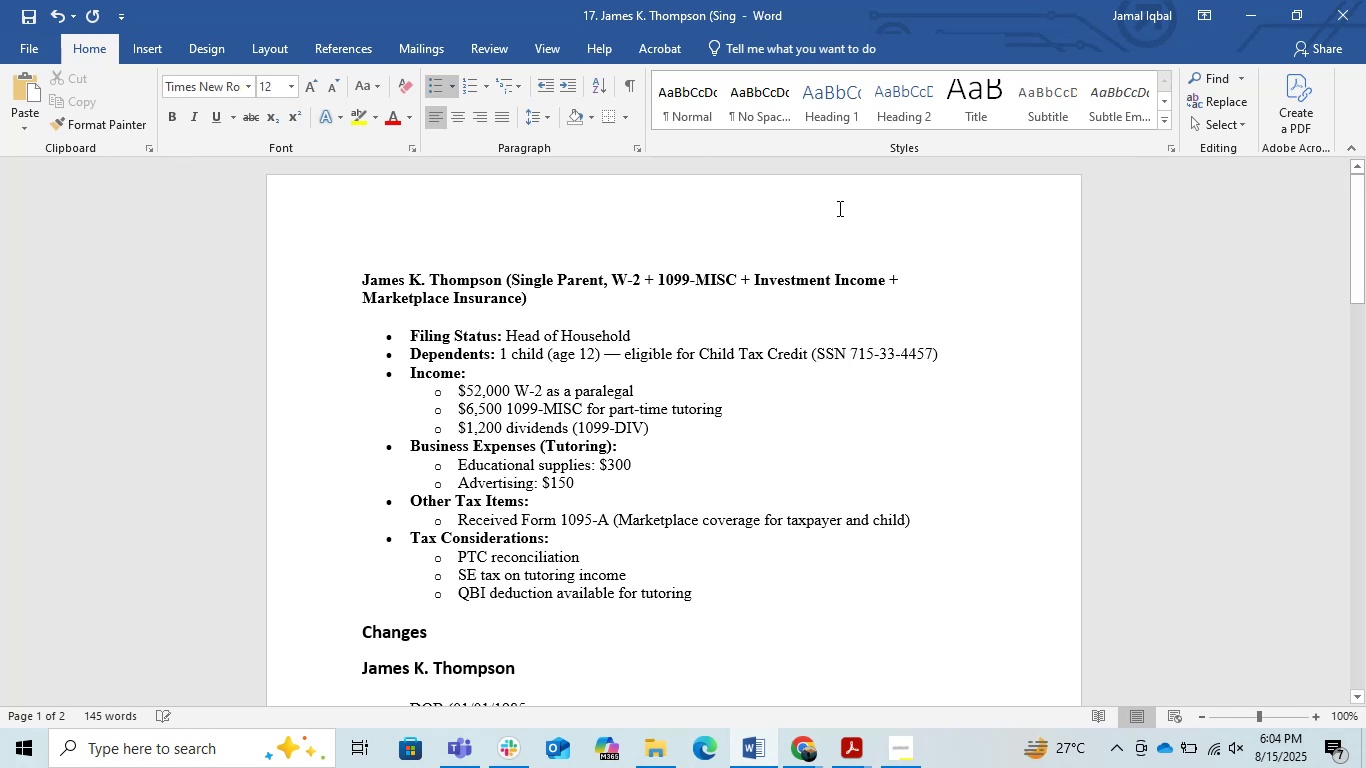 
scroll: coordinate [960, 574], scroll_direction: down, amount: 10.0
 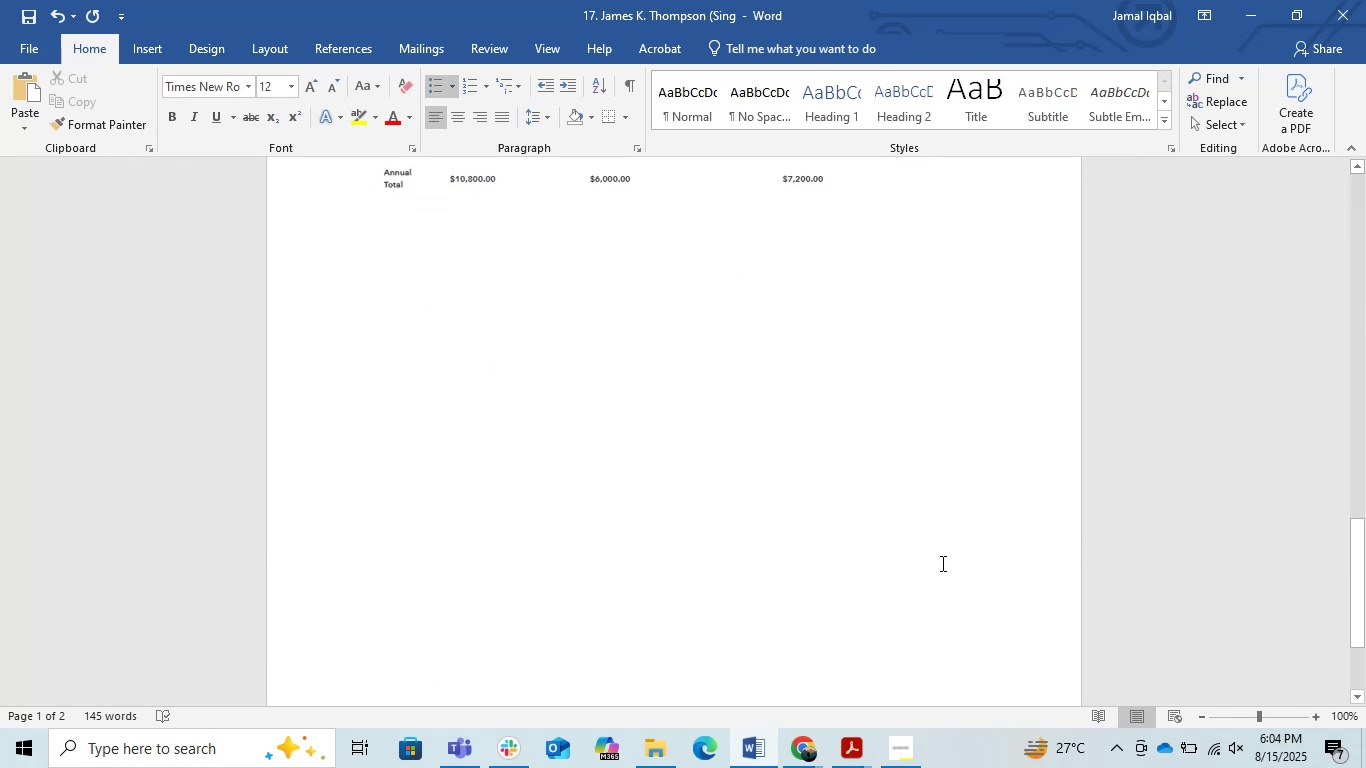 
key(Control+S)
 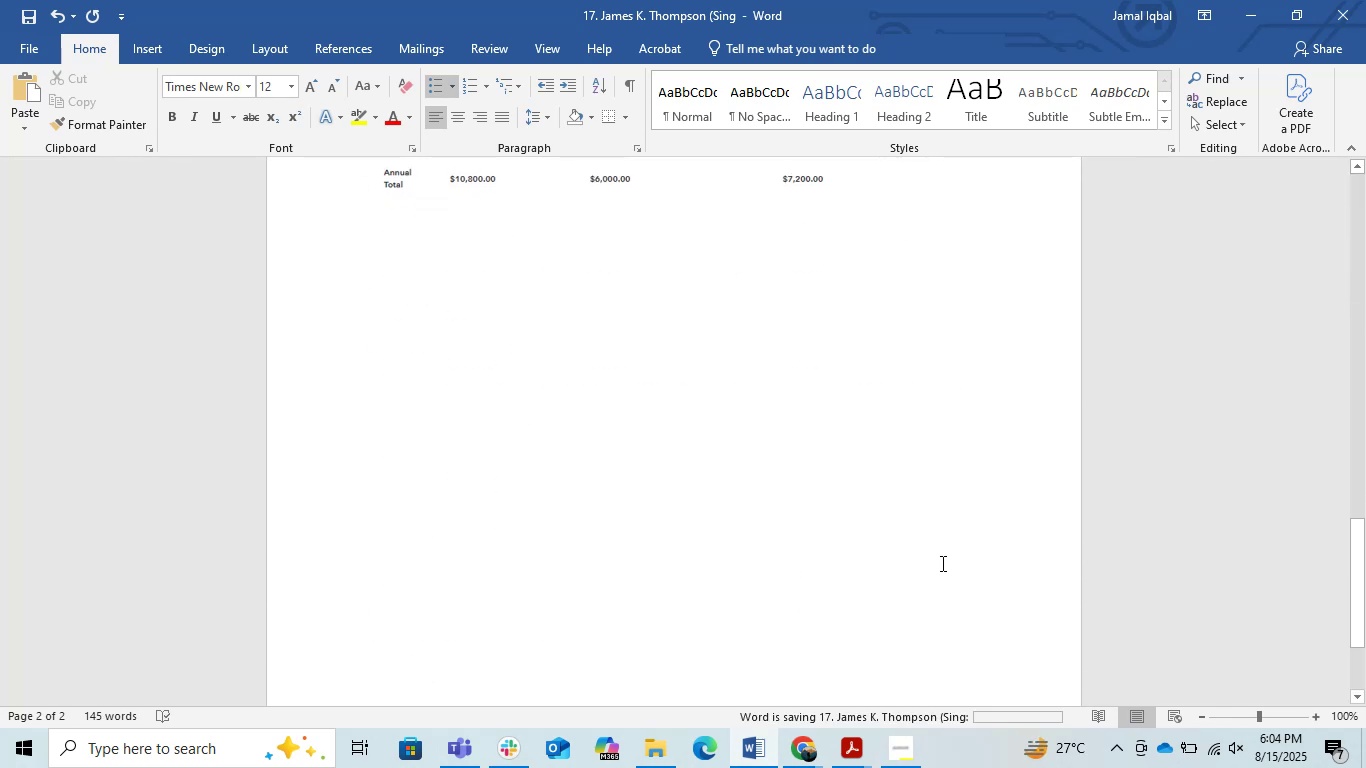 
key(Control+S)
 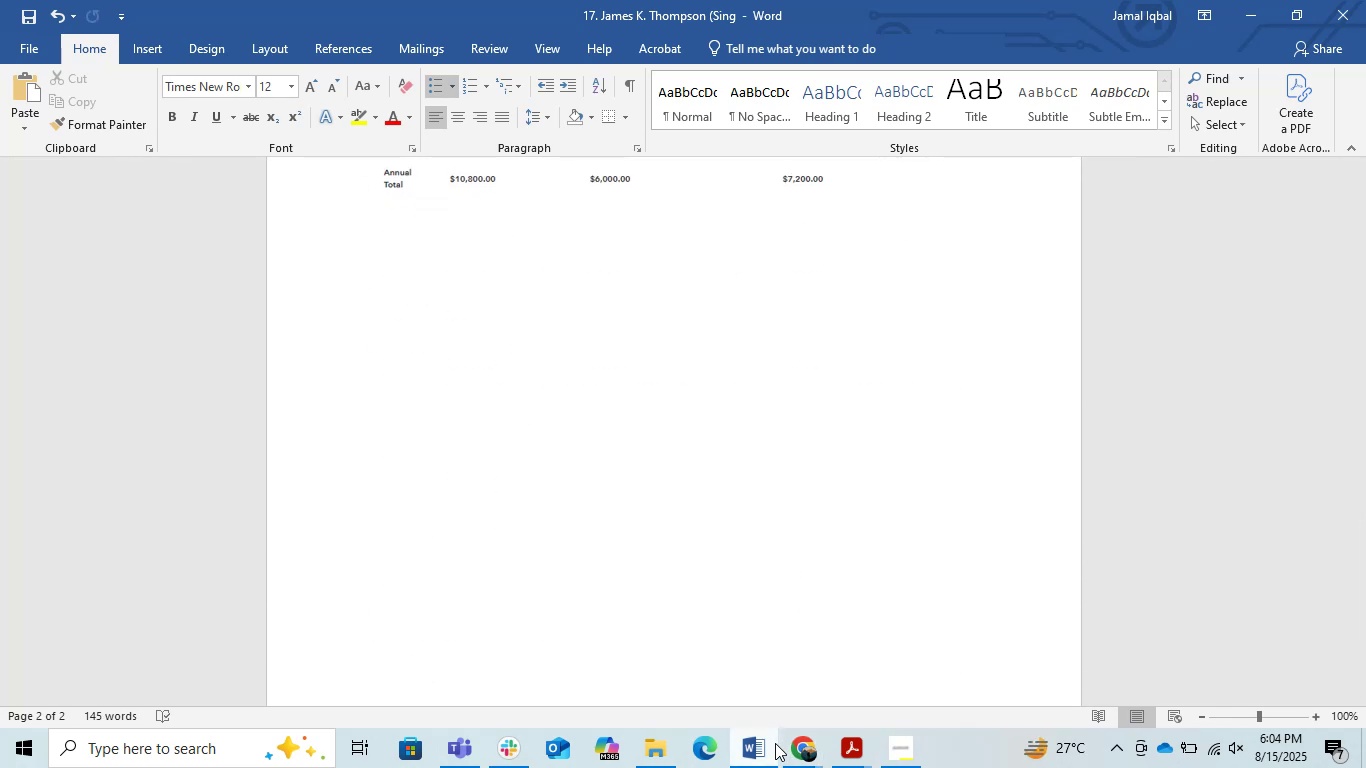 
mouse_move([809, 748])
 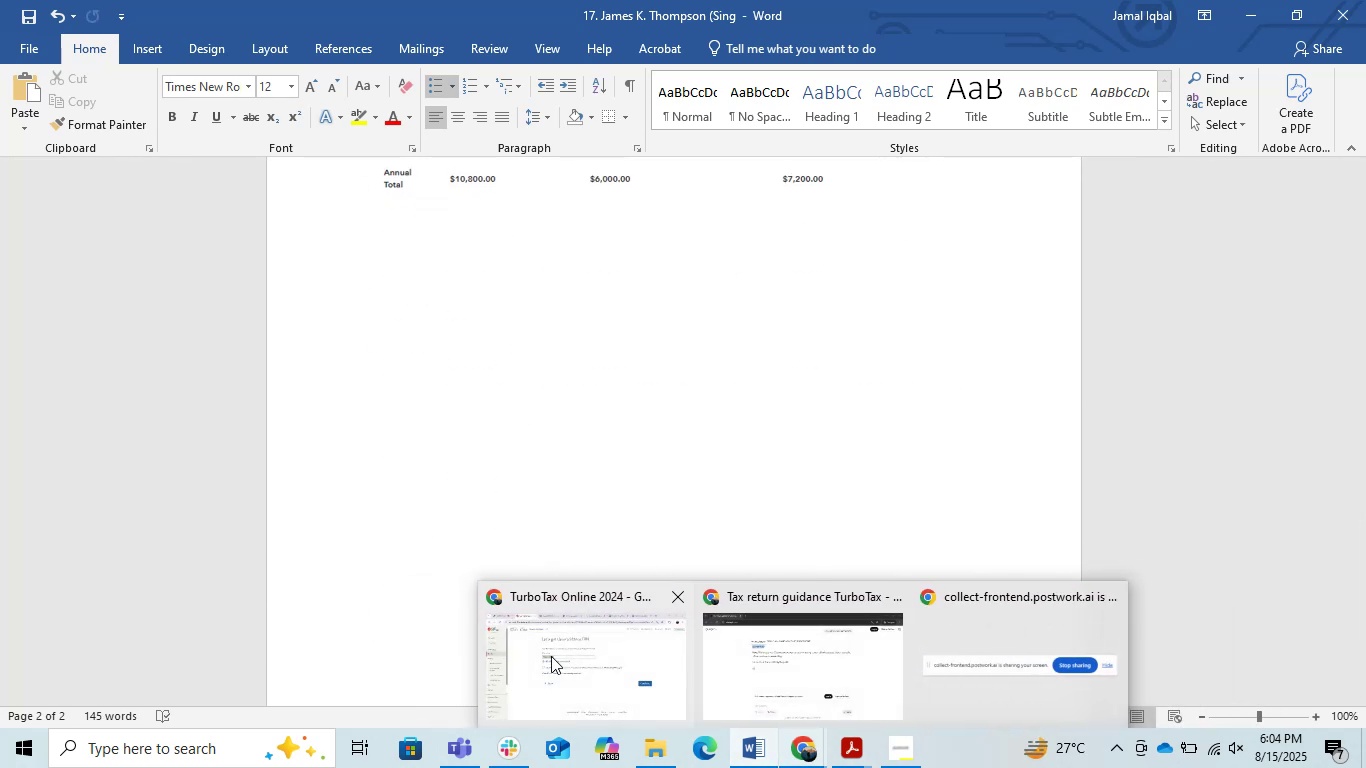 
left_click([551, 656])
 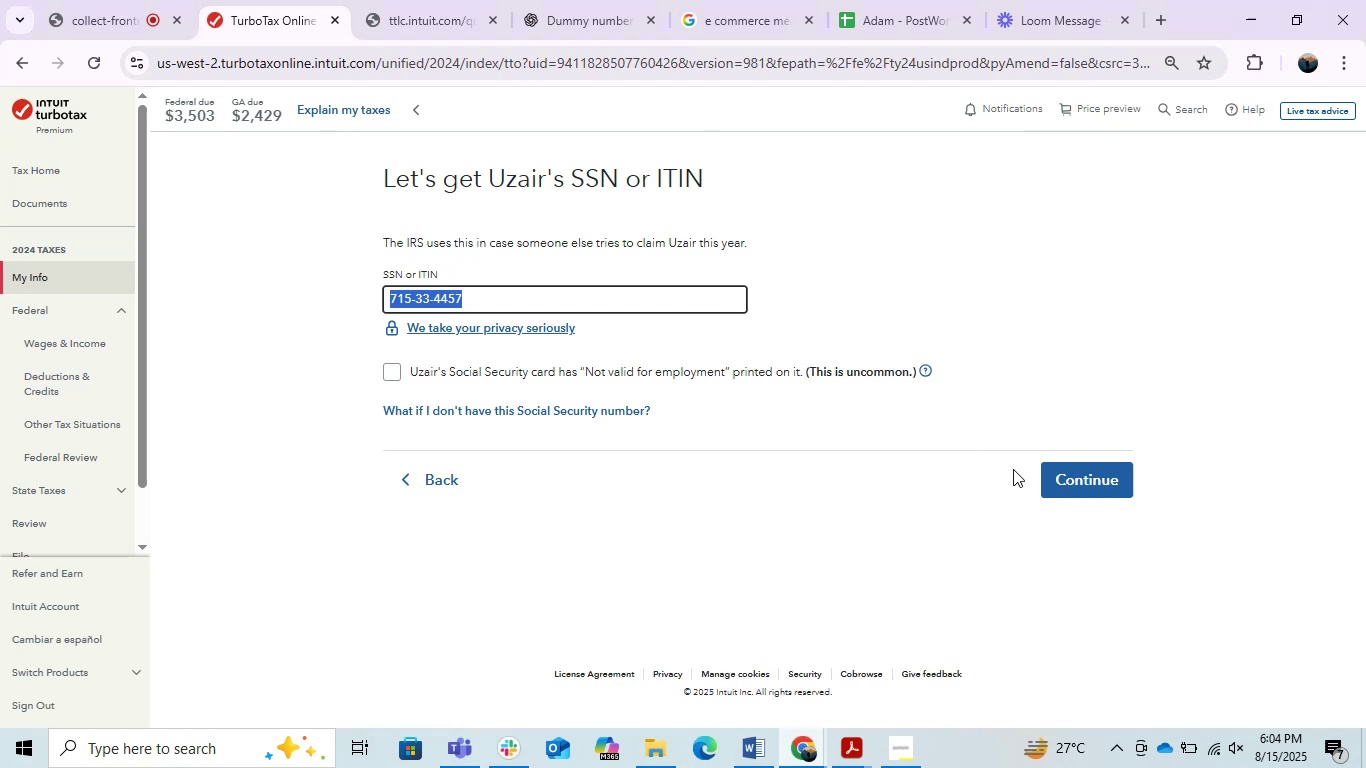 
left_click([1072, 471])
 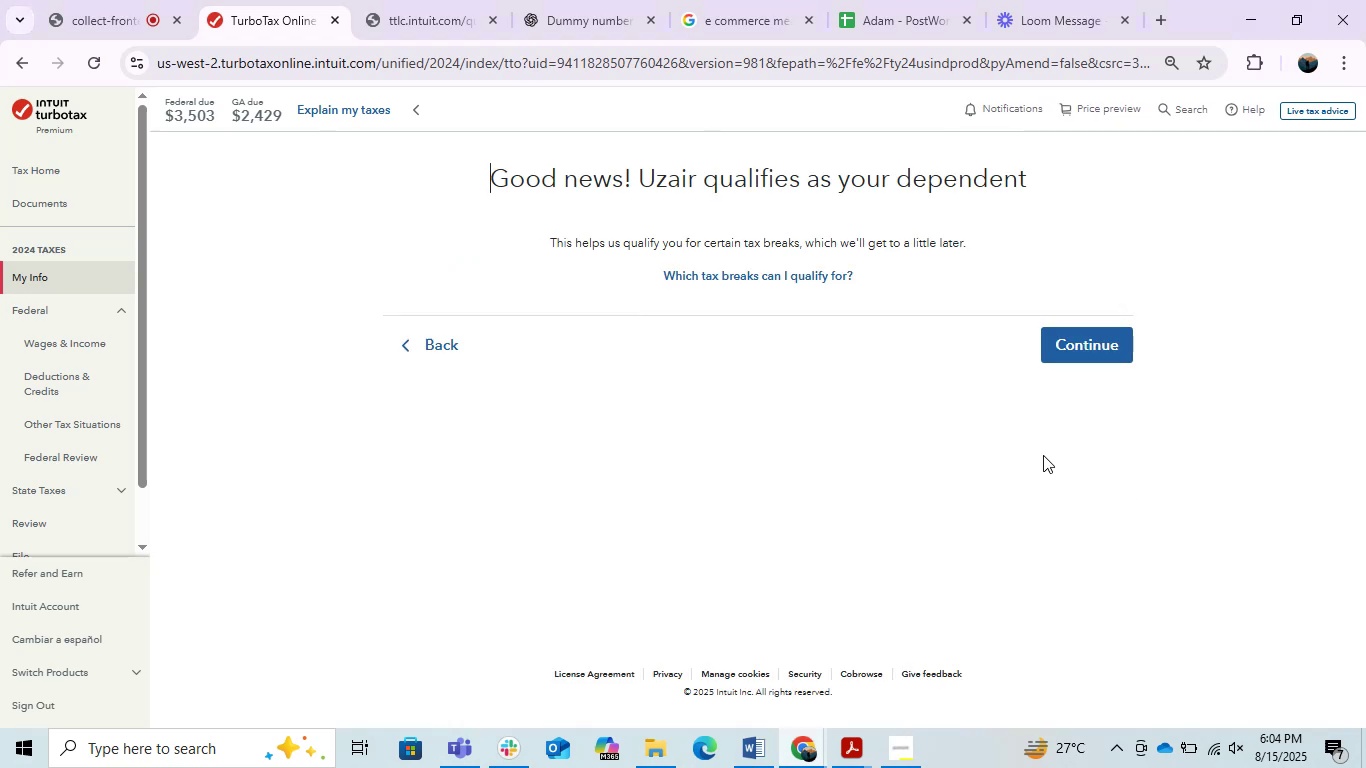 
left_click([1073, 347])
 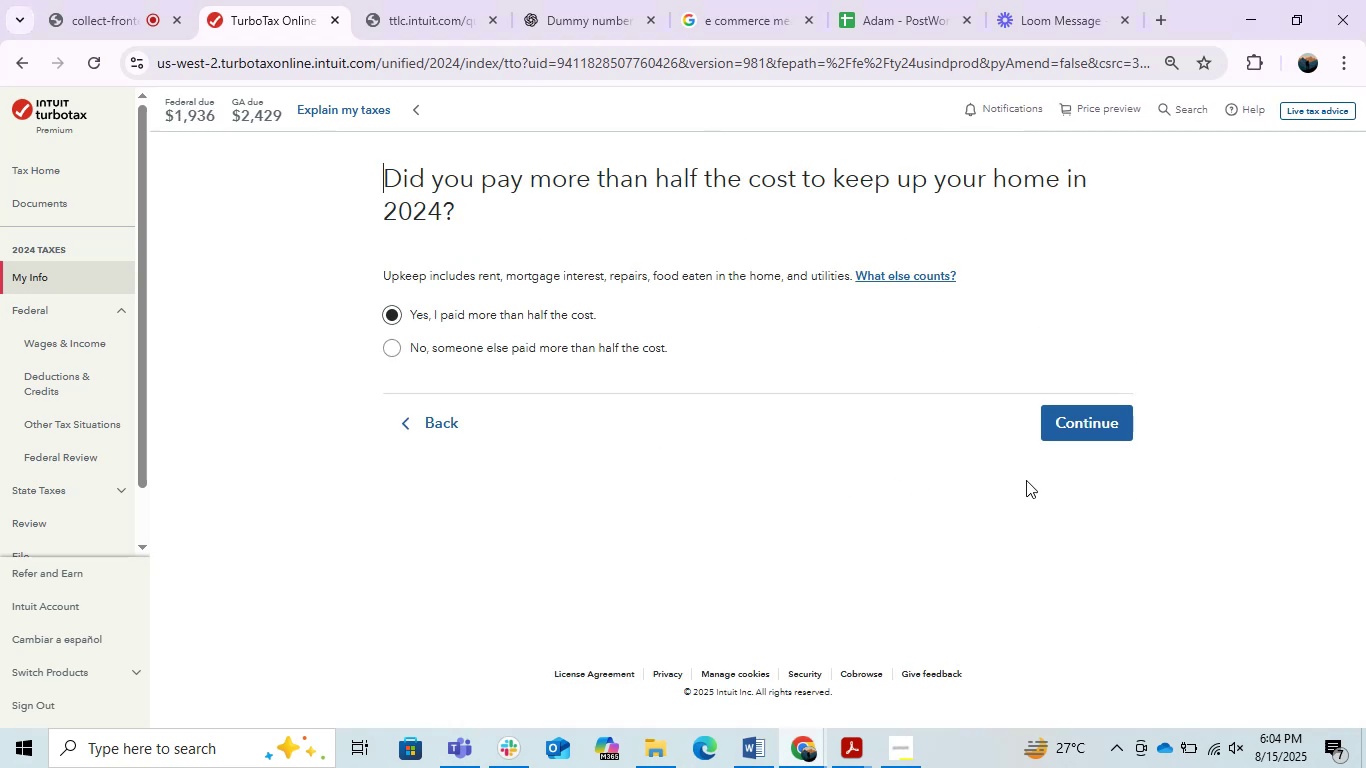 
left_click([1066, 416])
 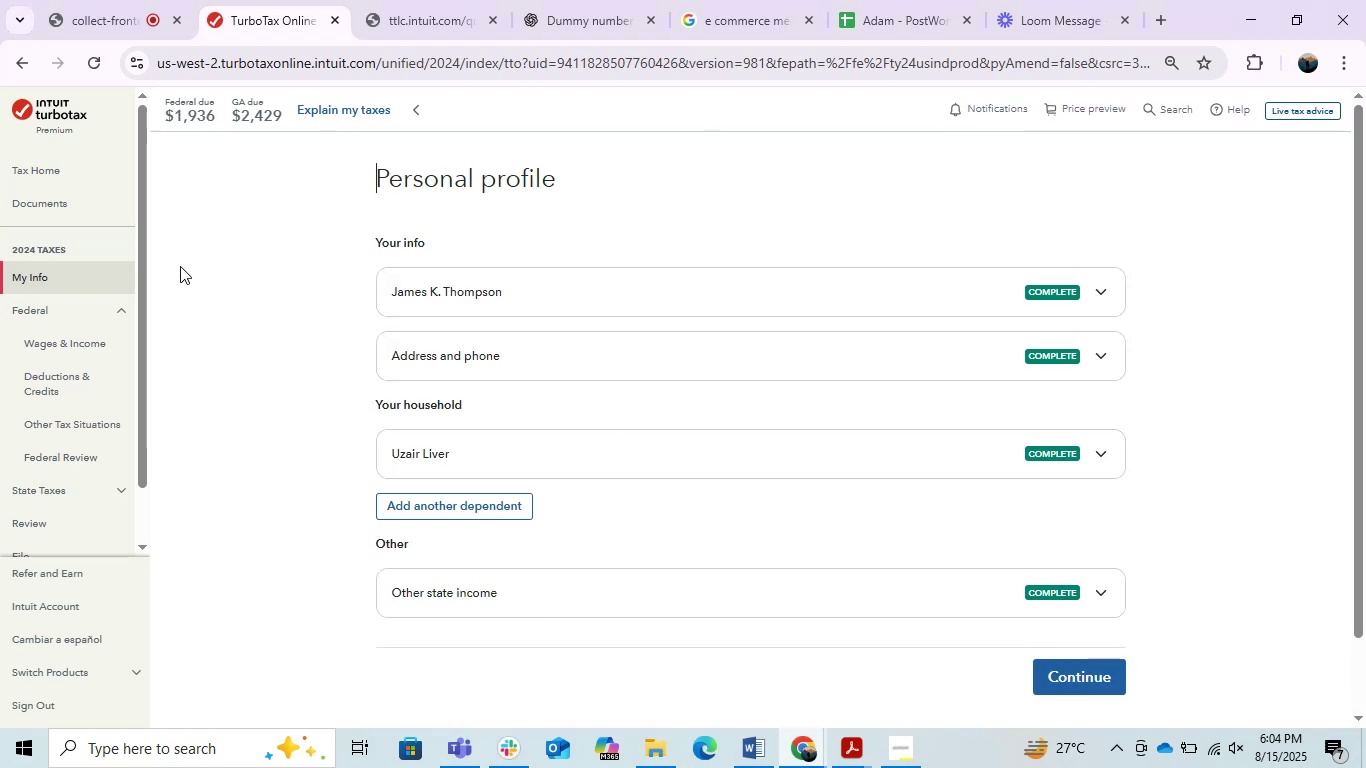 
left_click([51, 349])
 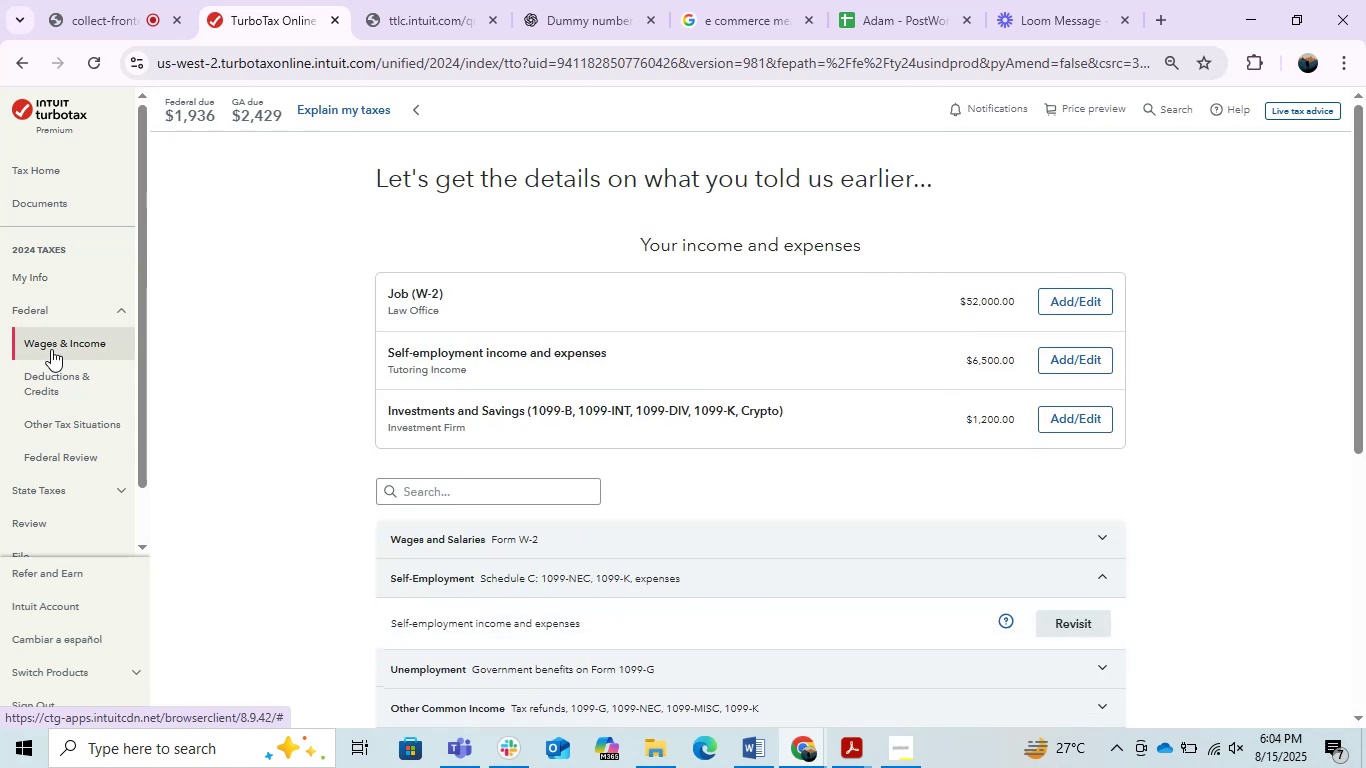 
scroll: coordinate [716, 427], scroll_direction: down, amount: 1.0
 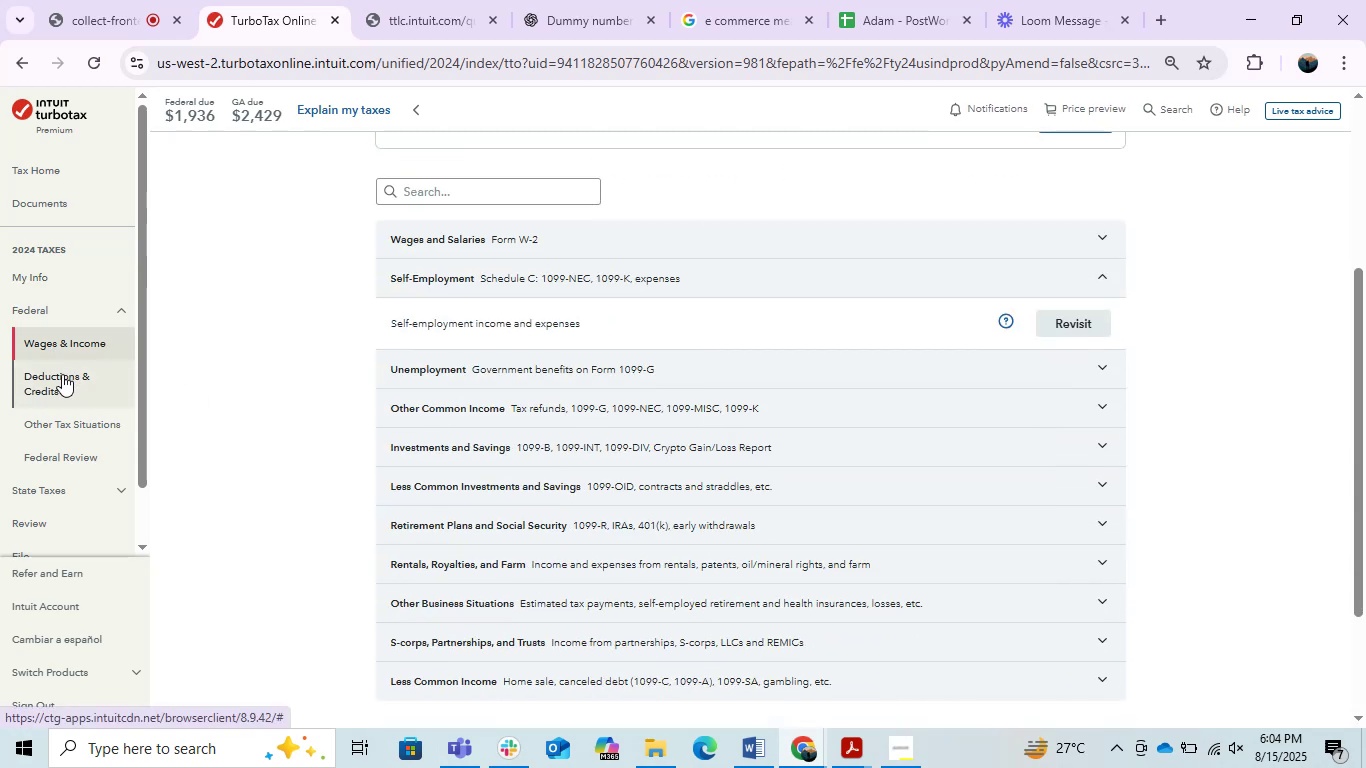 
wait(7.06)
 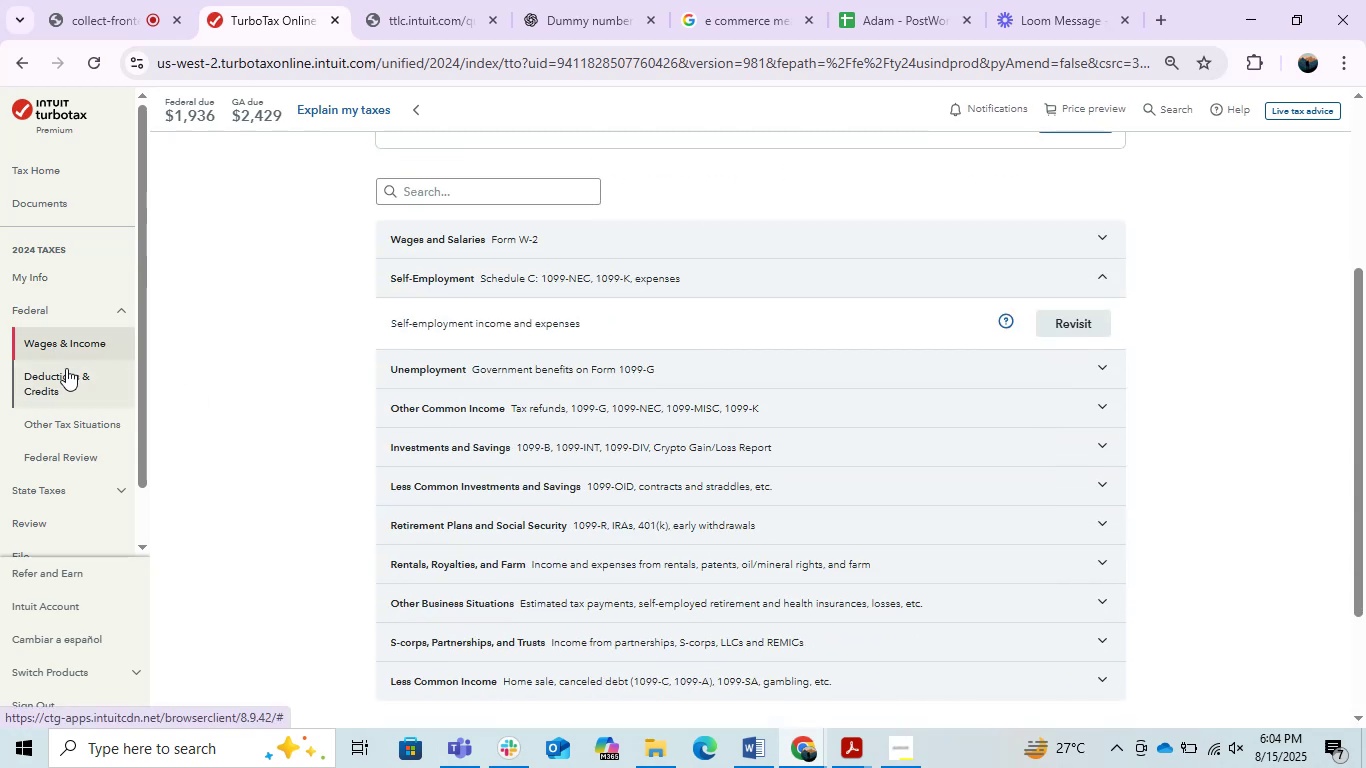 
scroll: coordinate [182, 405], scroll_direction: up, amount: 6.0
 